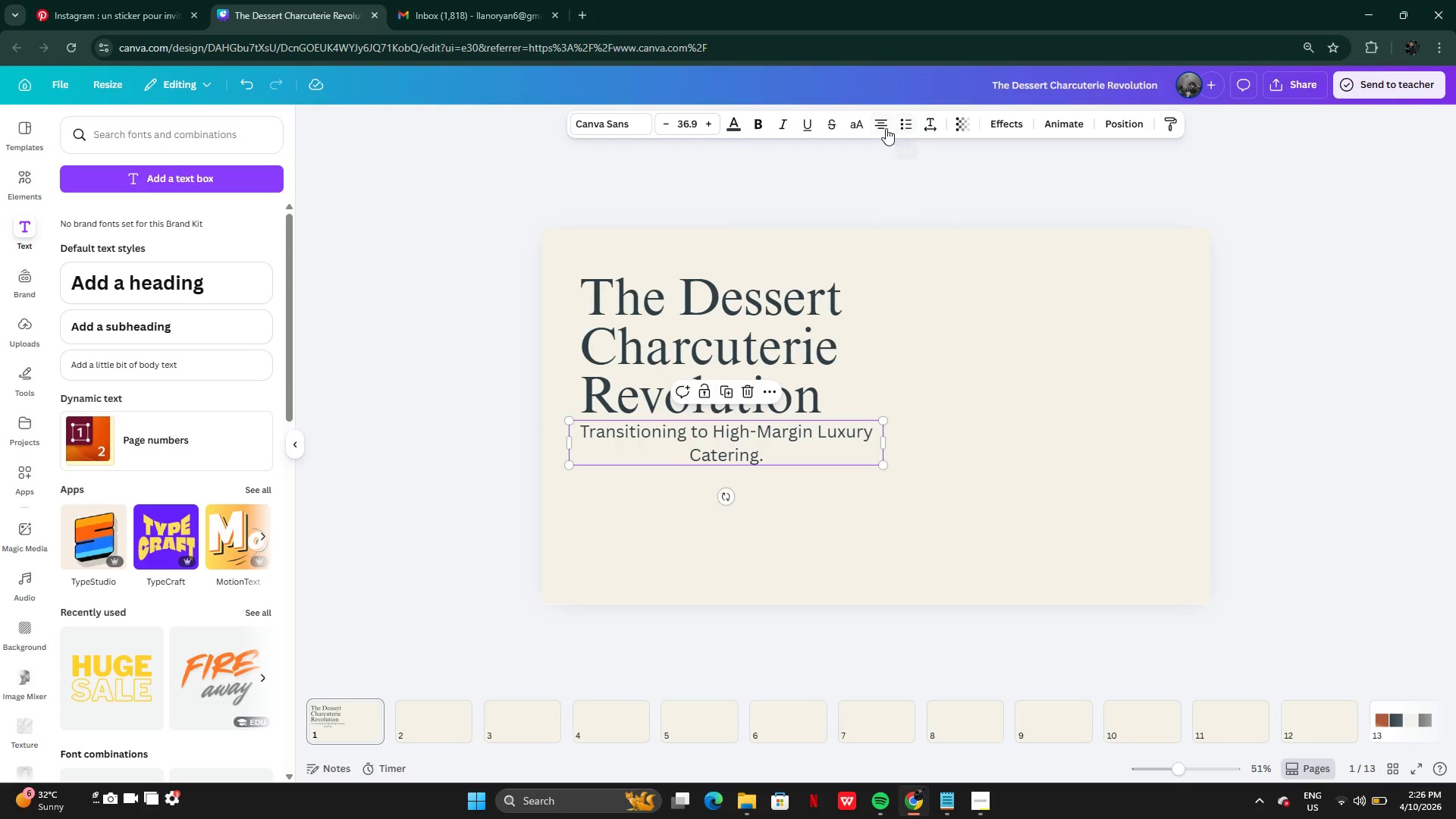 
left_click([885, 128])
 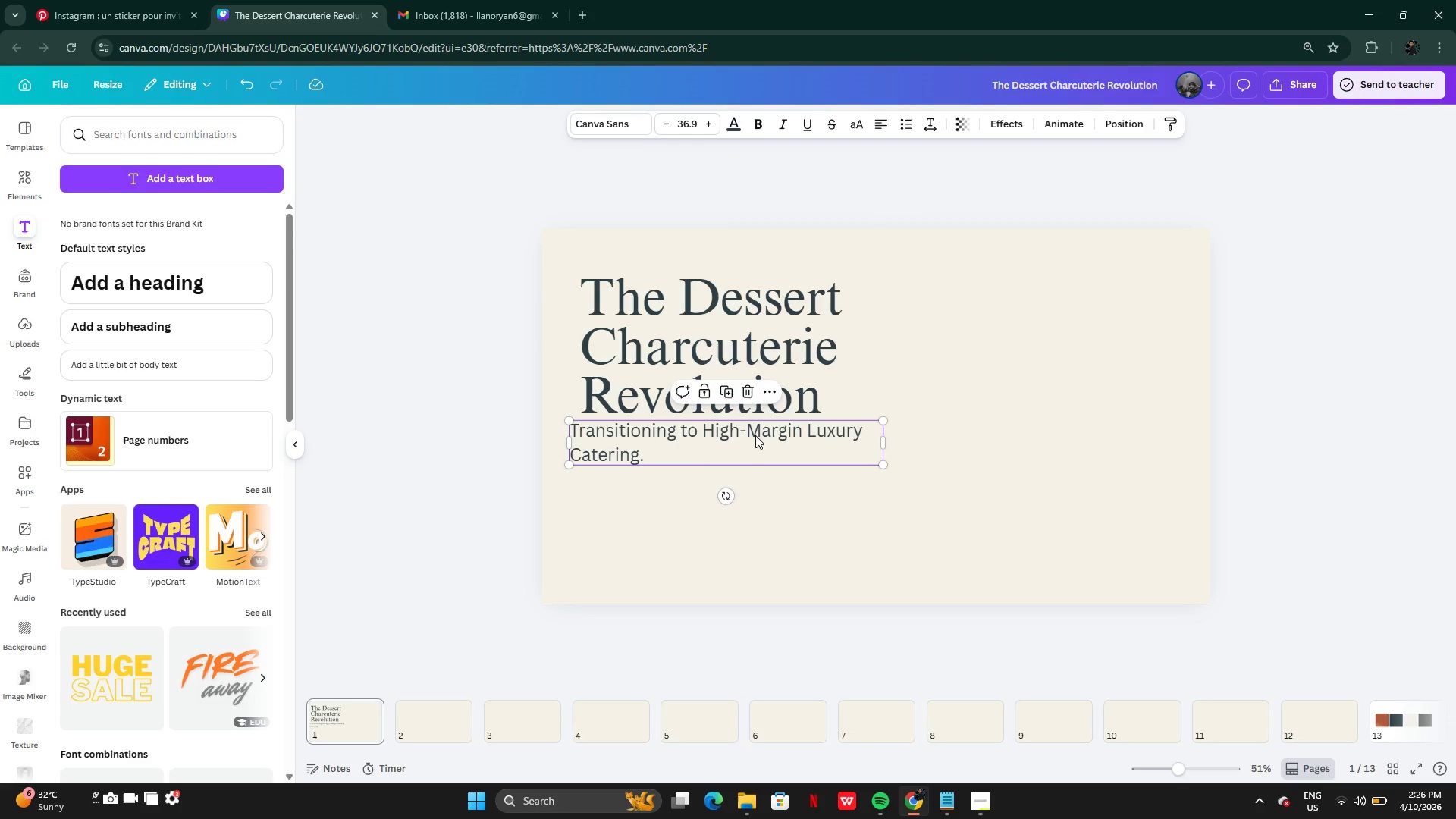 
left_click_drag(start_coordinate=[750, 447], to_coordinate=[762, 456])
 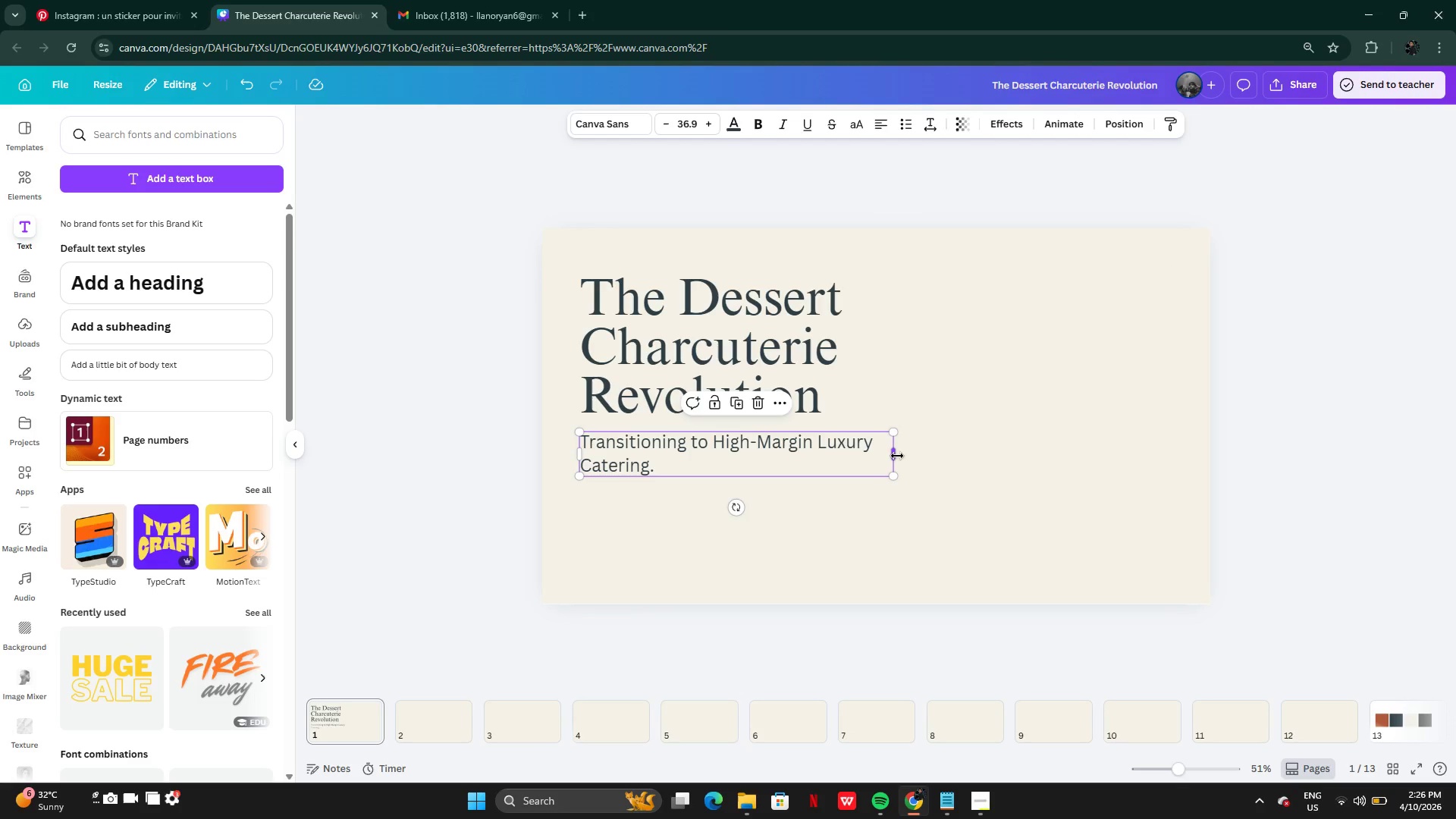 
left_click_drag(start_coordinate=[897, 456], to_coordinate=[833, 452])
 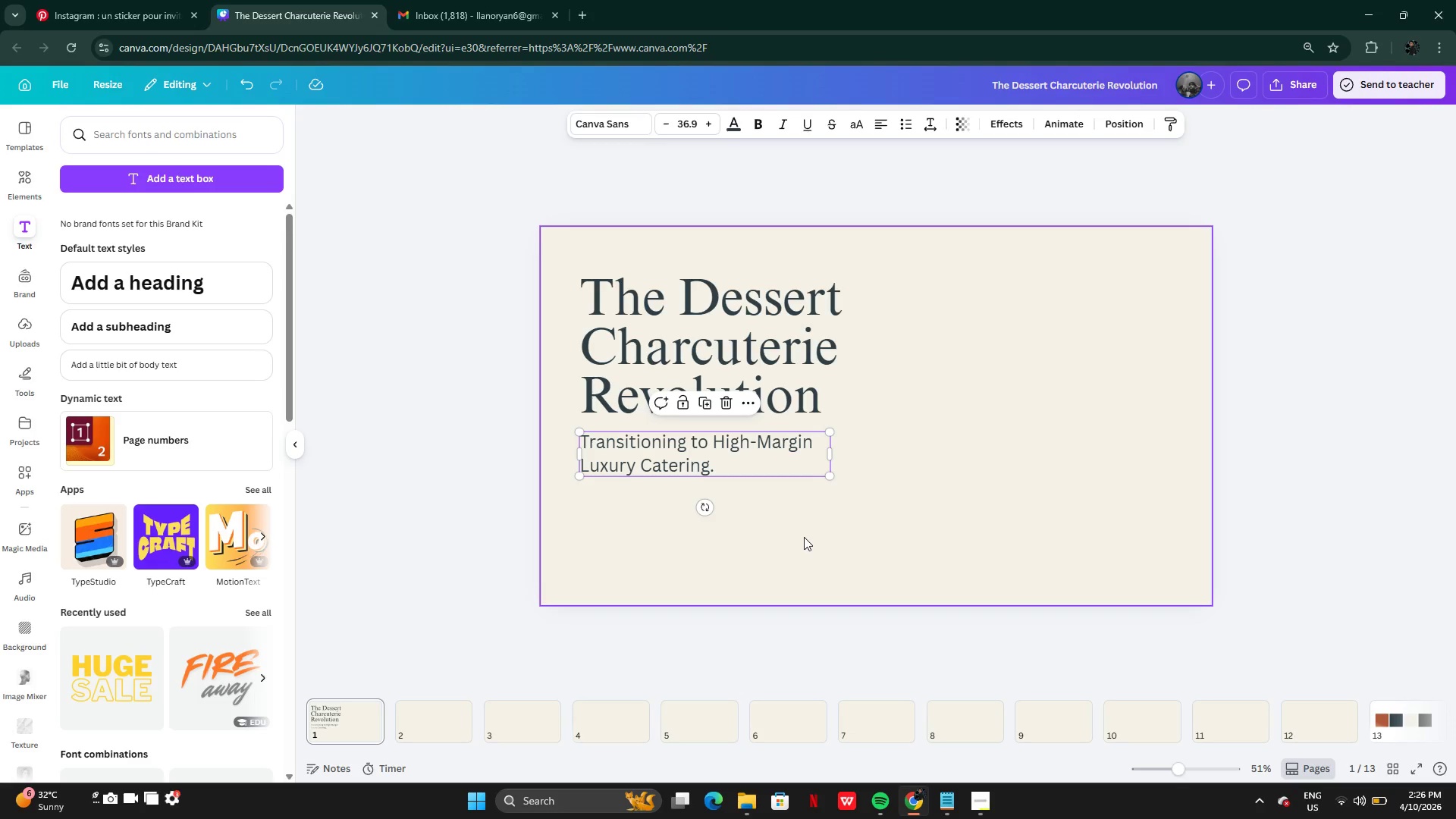 
left_click([804, 537])
 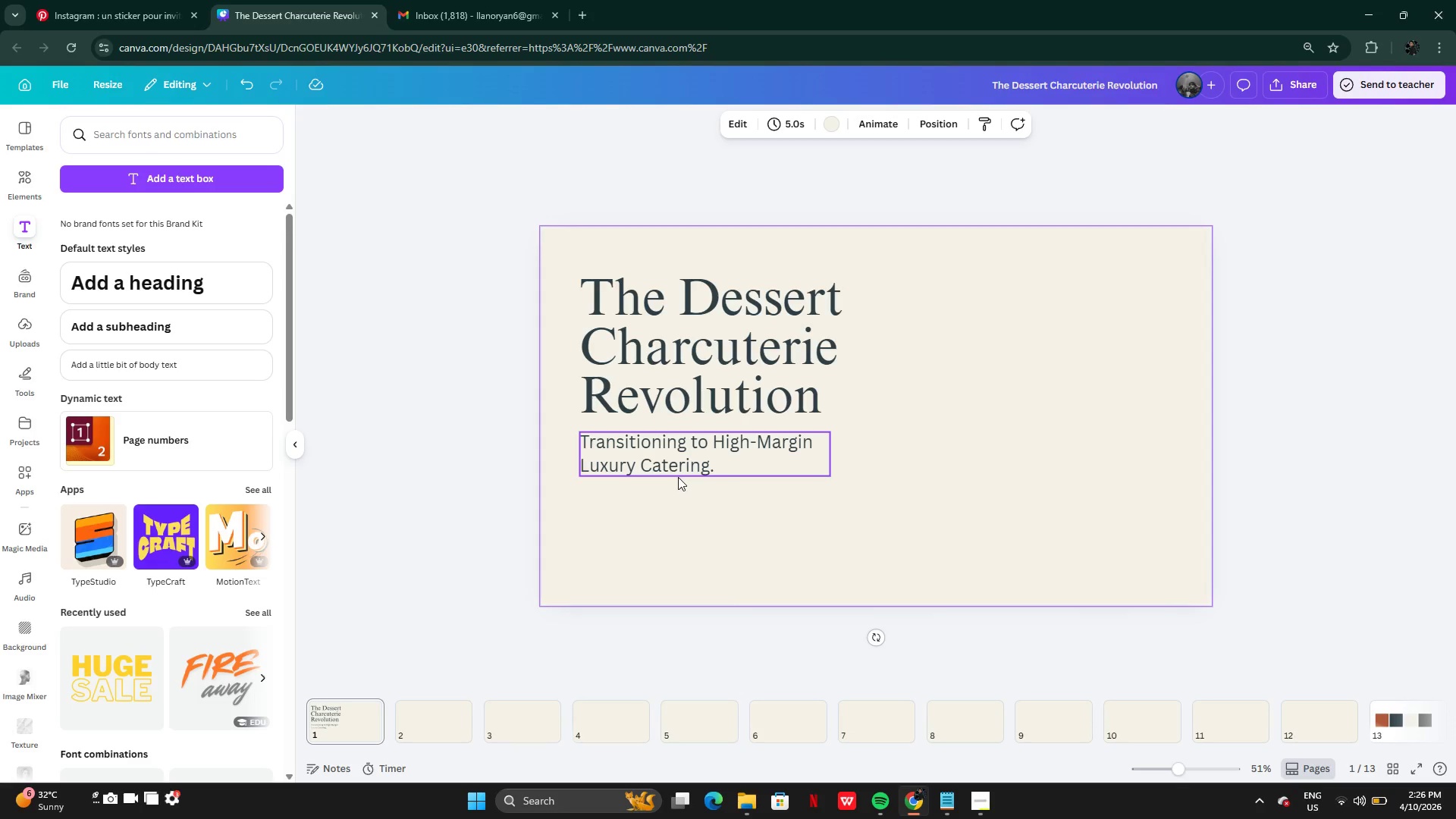 
left_click([677, 475])
 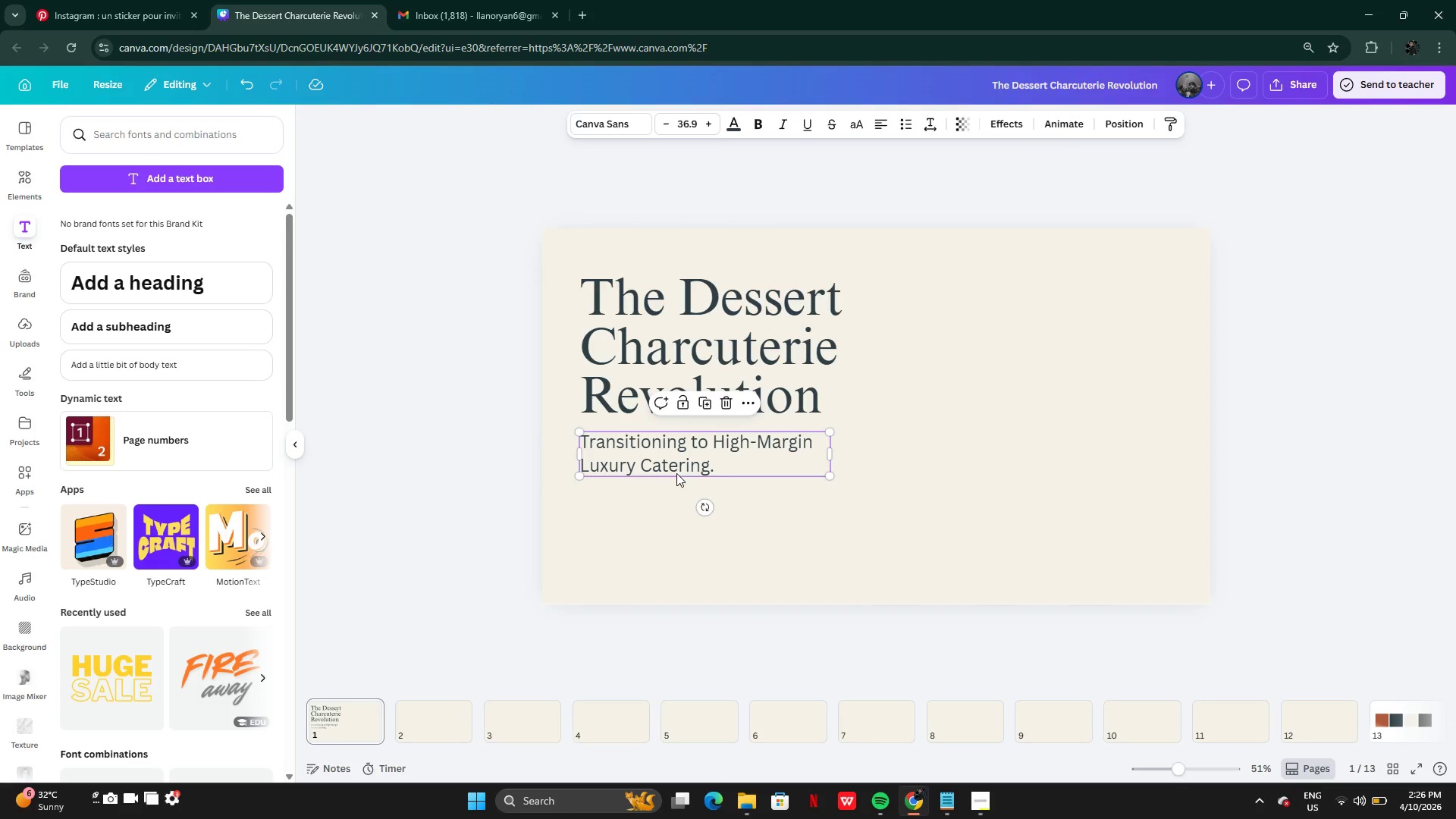 
left_click_drag(start_coordinate=[676, 473], to_coordinate=[675, 466])
 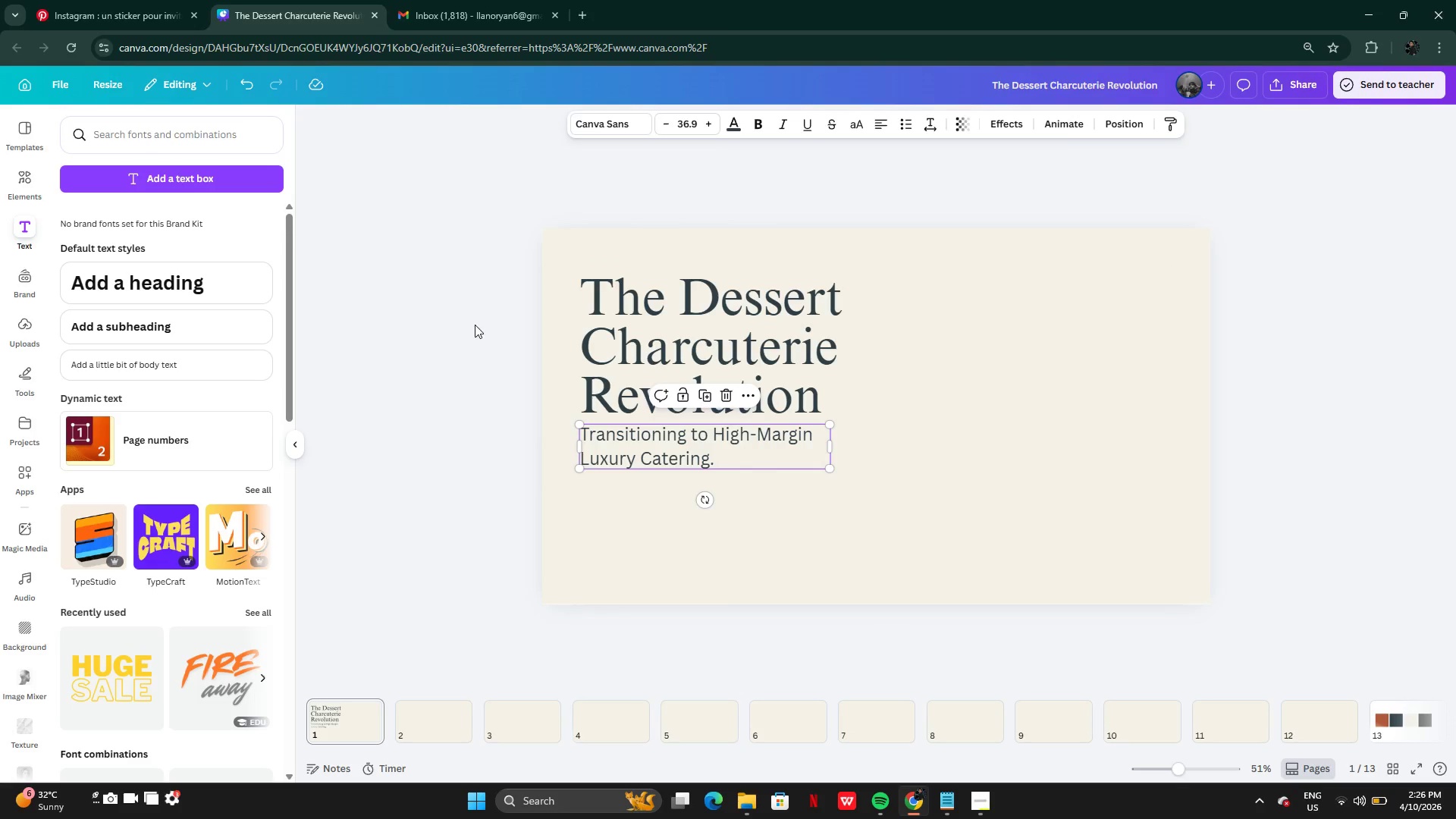 
left_click([475, 325])
 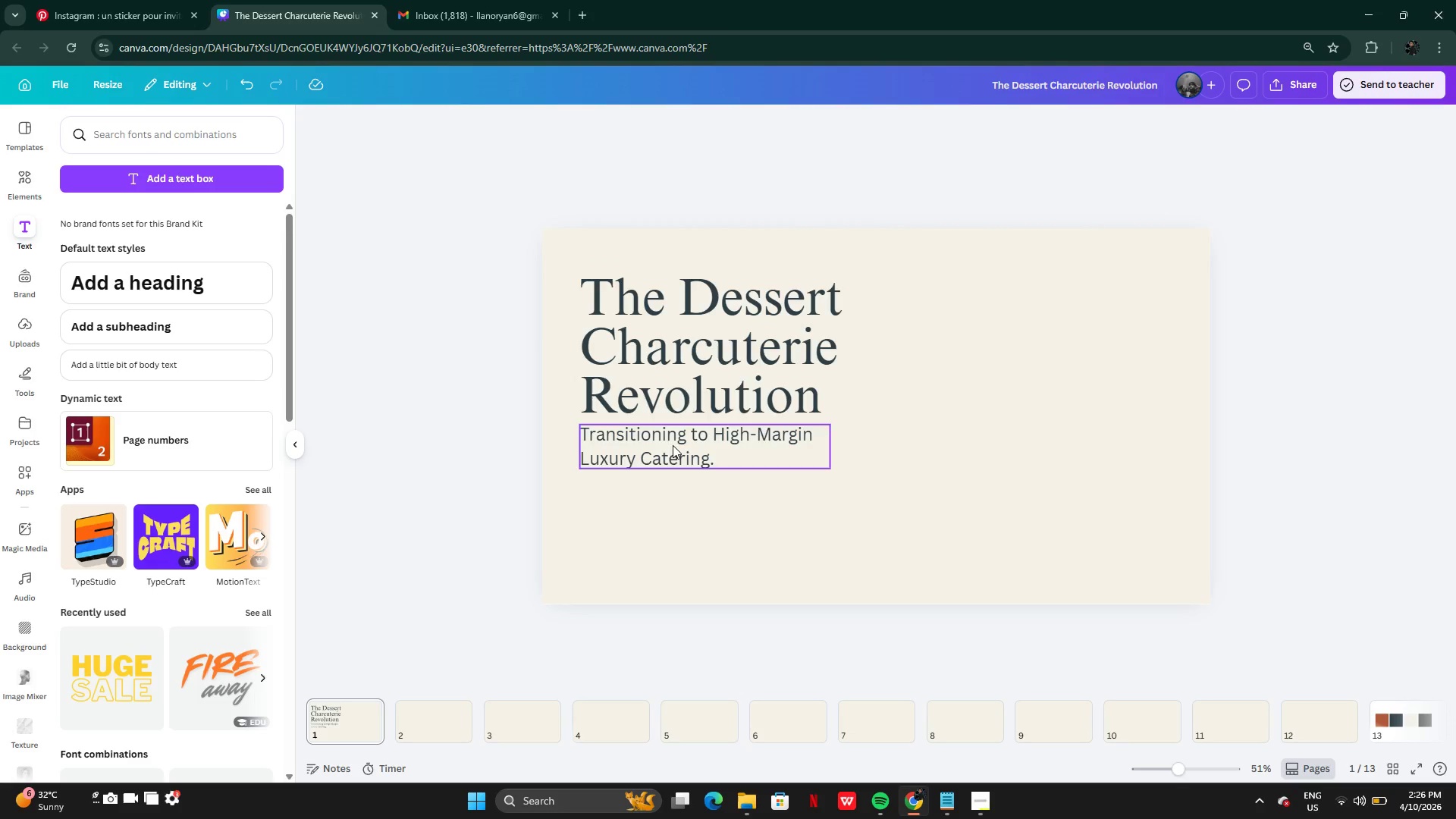 
left_click_drag(start_coordinate=[671, 442], to_coordinate=[671, 454])
 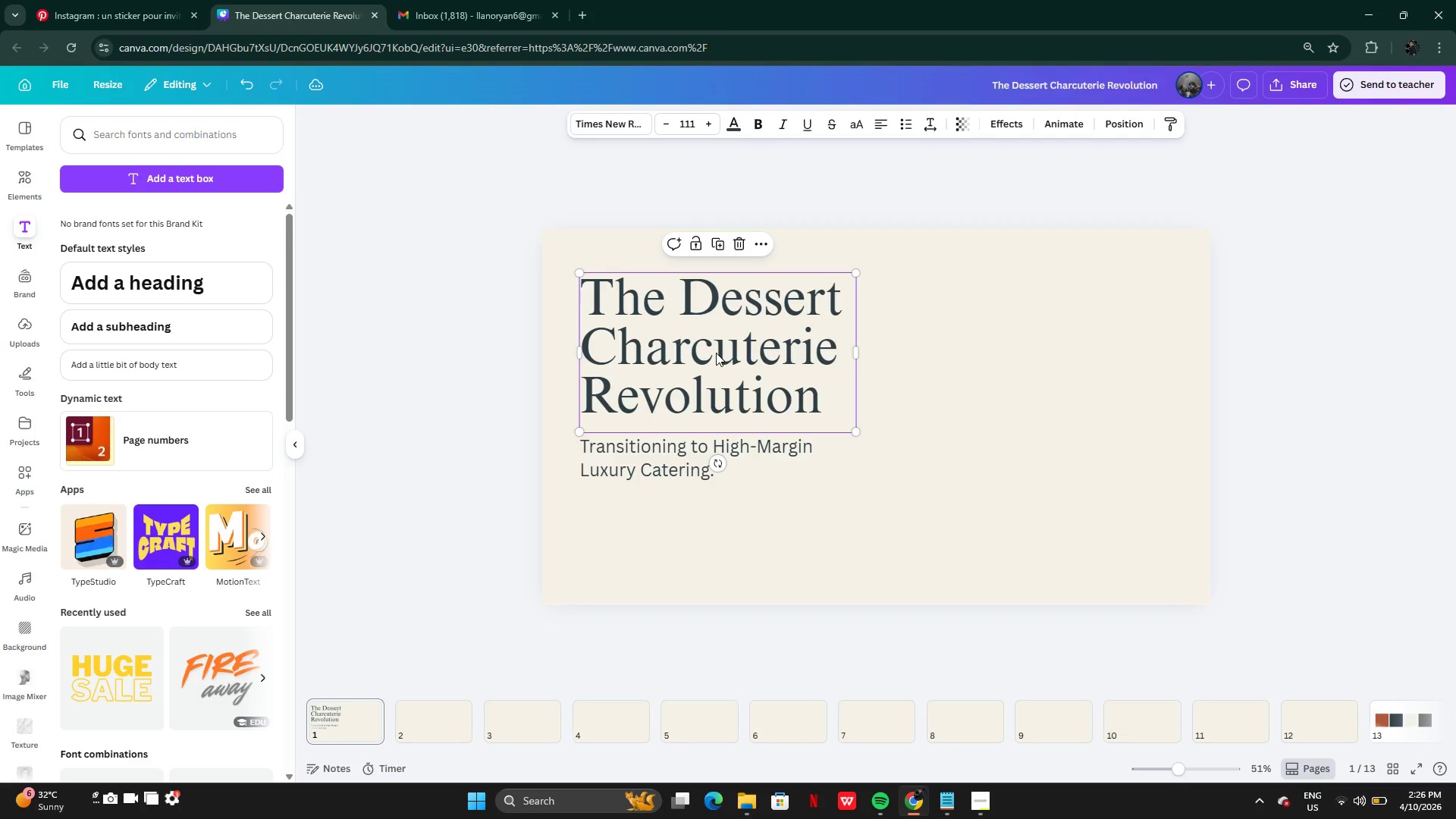 
left_click([716, 353])
 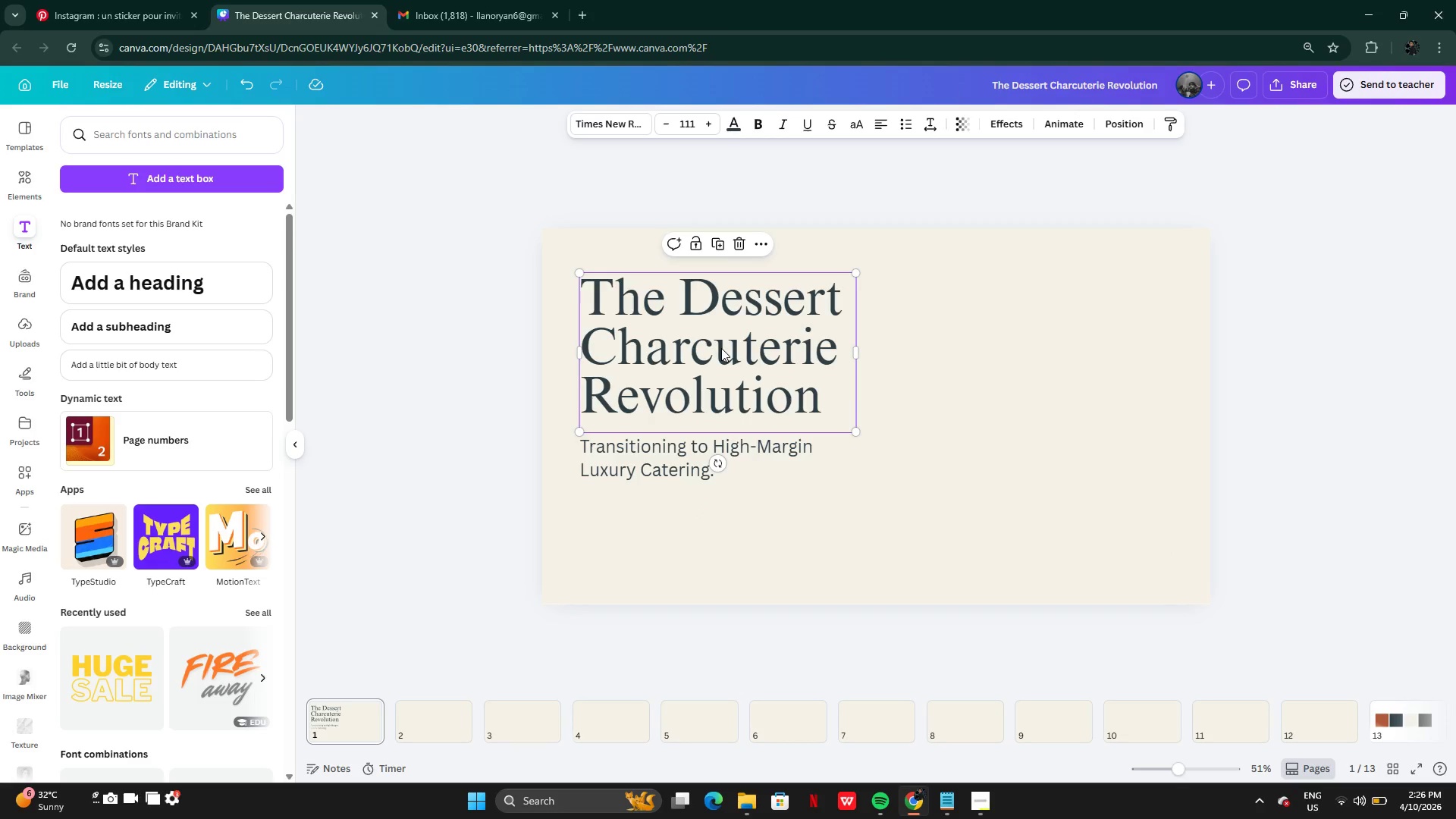 
left_click_drag(start_coordinate=[721, 348], to_coordinate=[722, 357])
 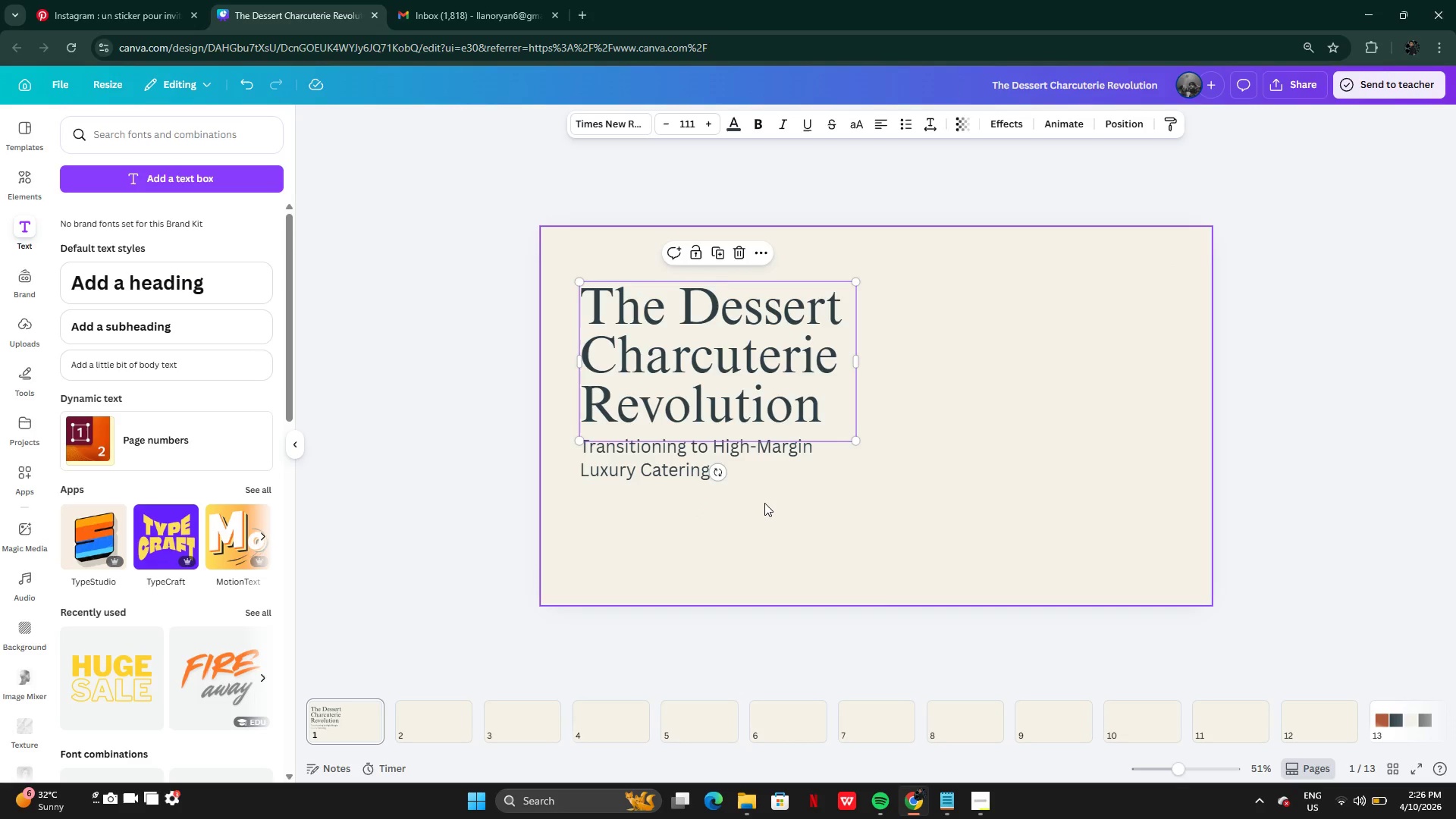 
left_click([764, 503])
 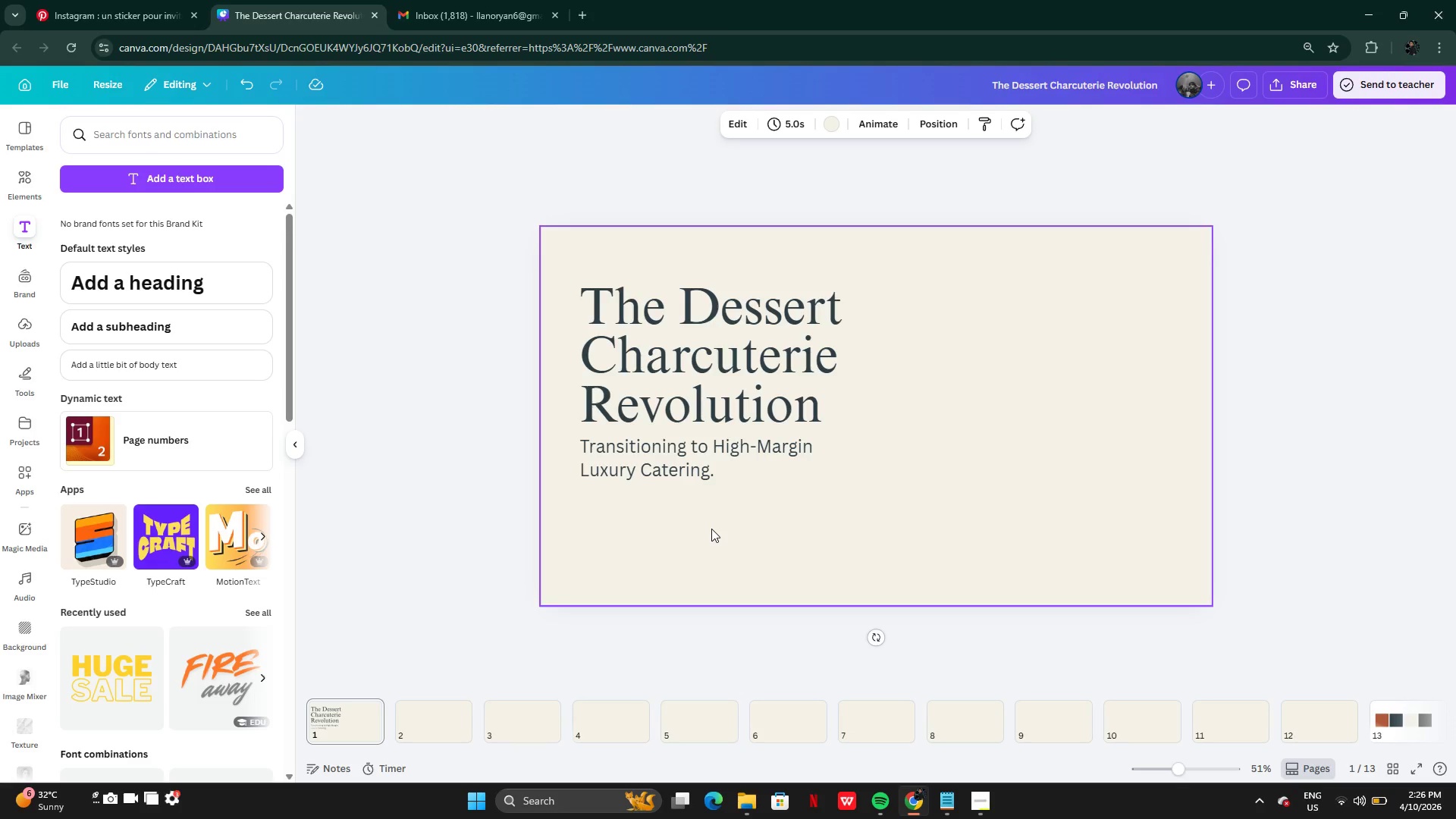 
wait(18.89)
 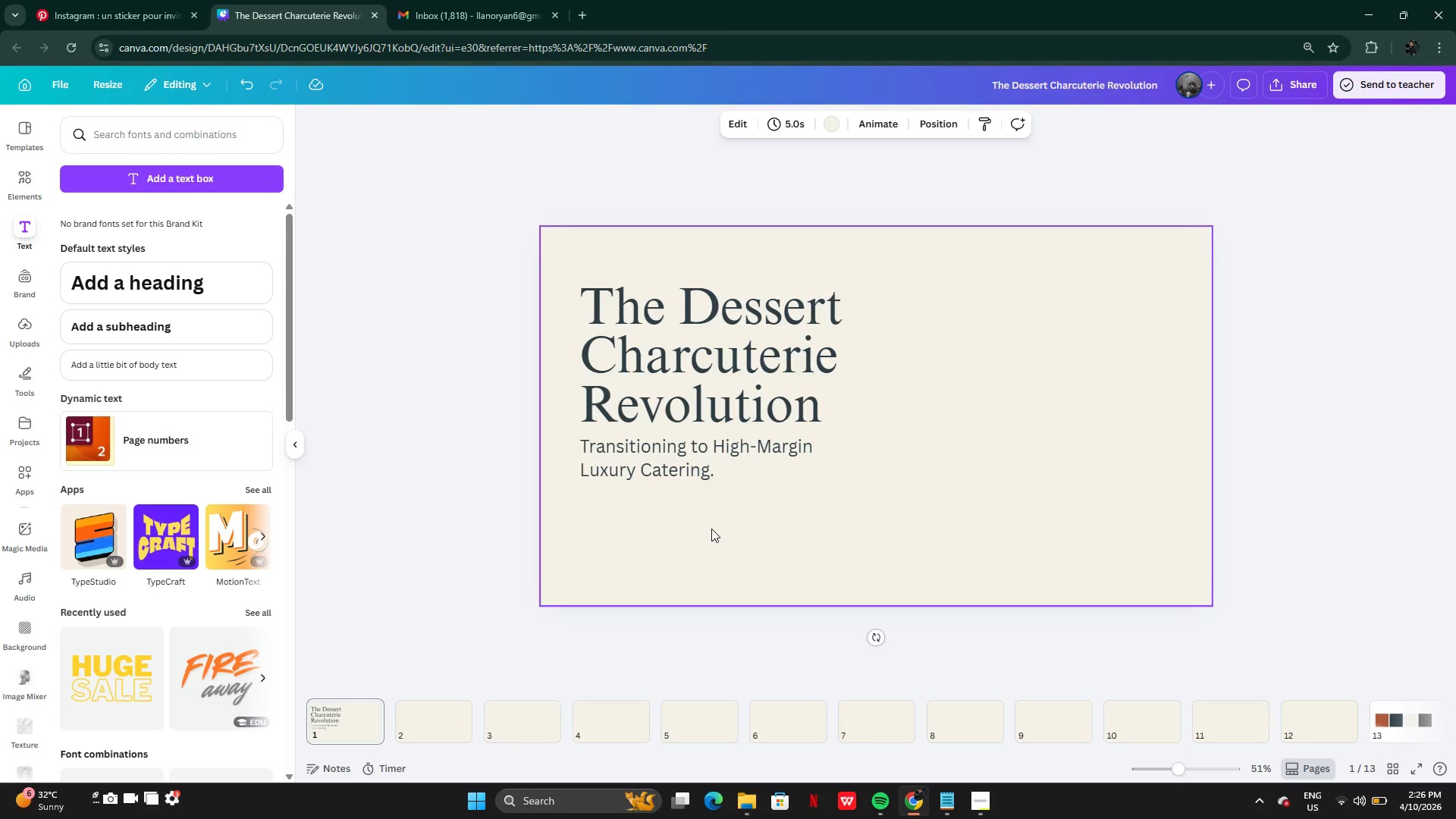 
left_click([31, 191])
 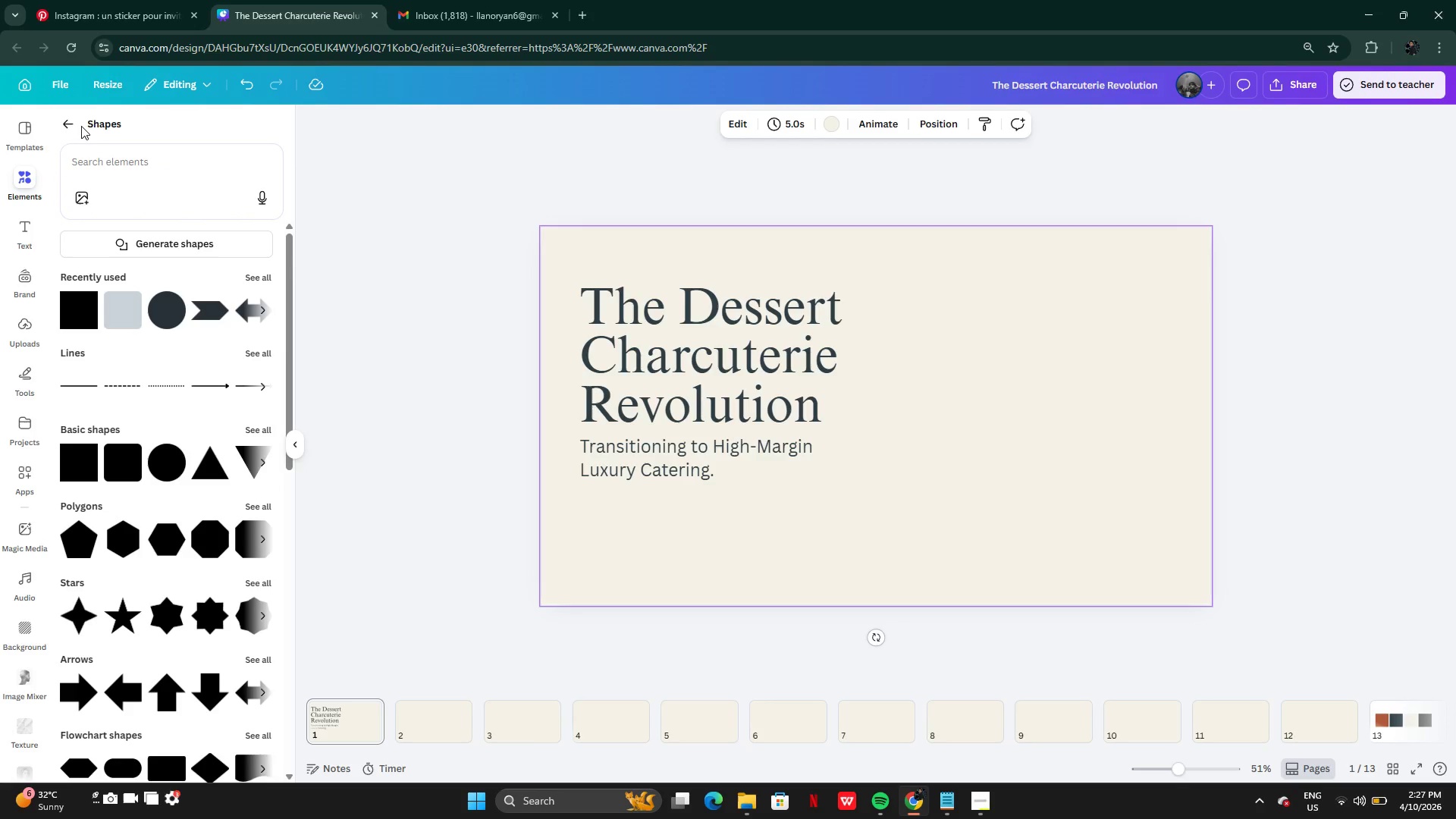 
left_click([79, 125])
 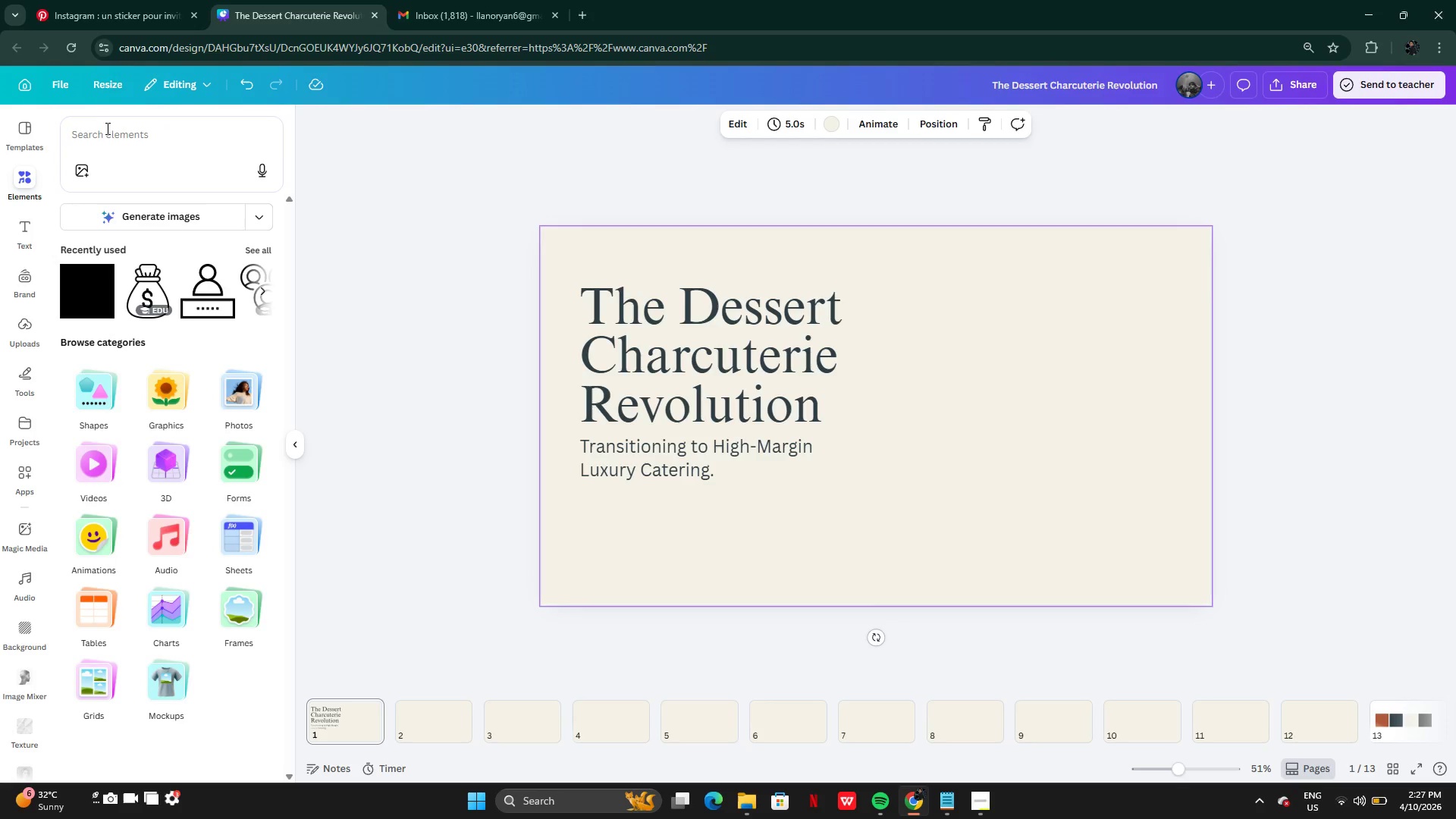 
left_click([106, 128])
 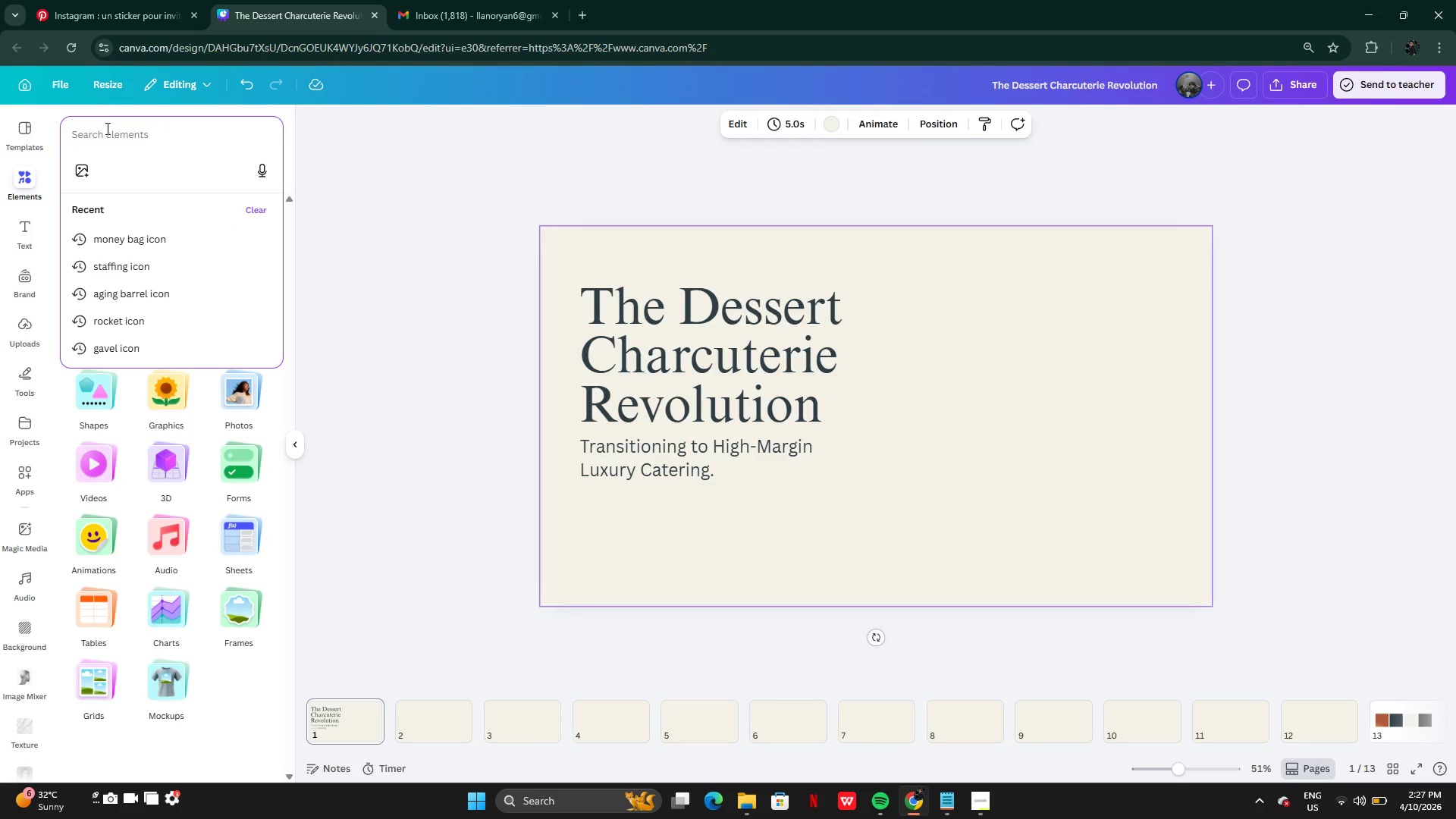 
type(bakery logo)
 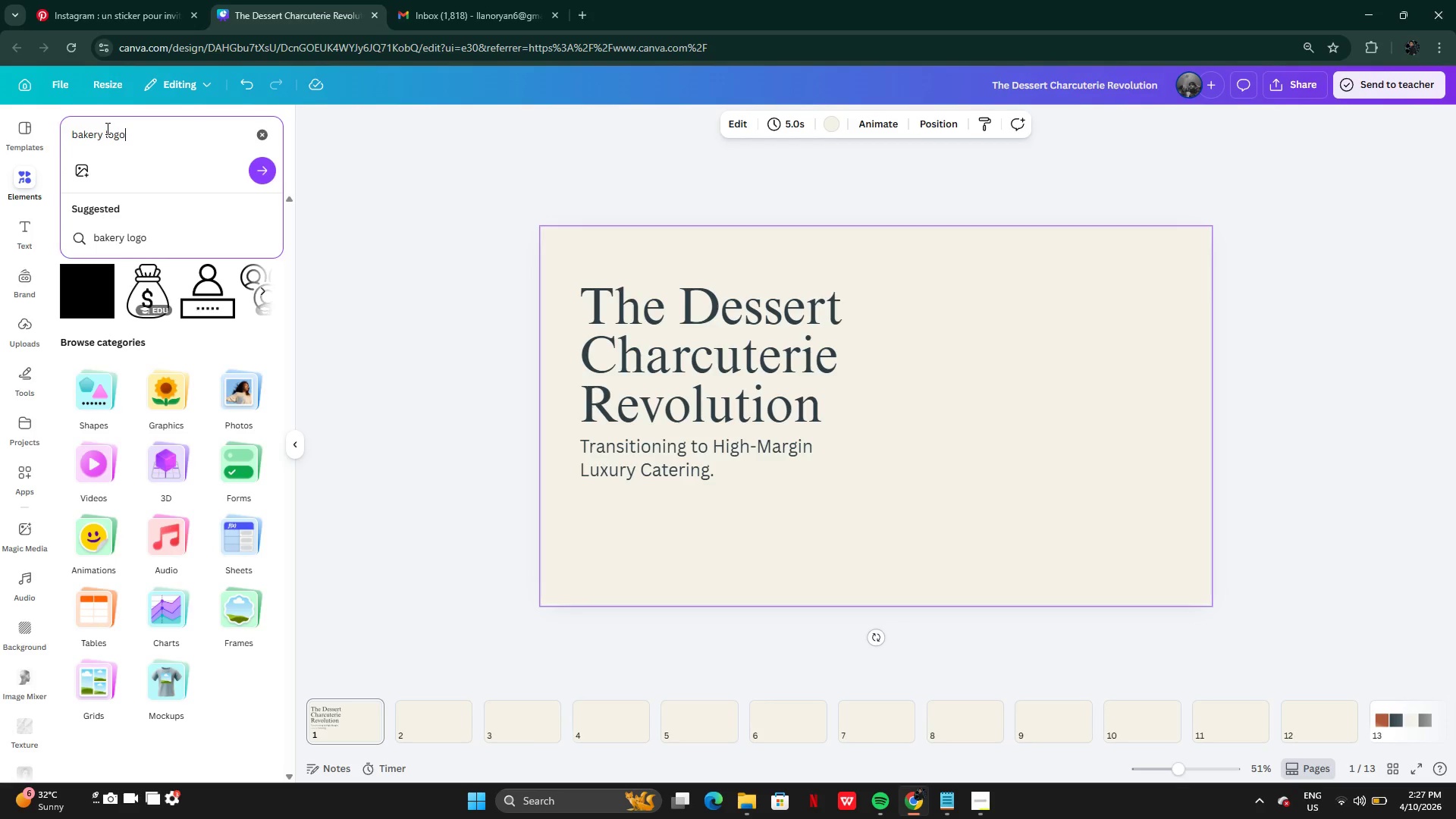 
key(Enter)
 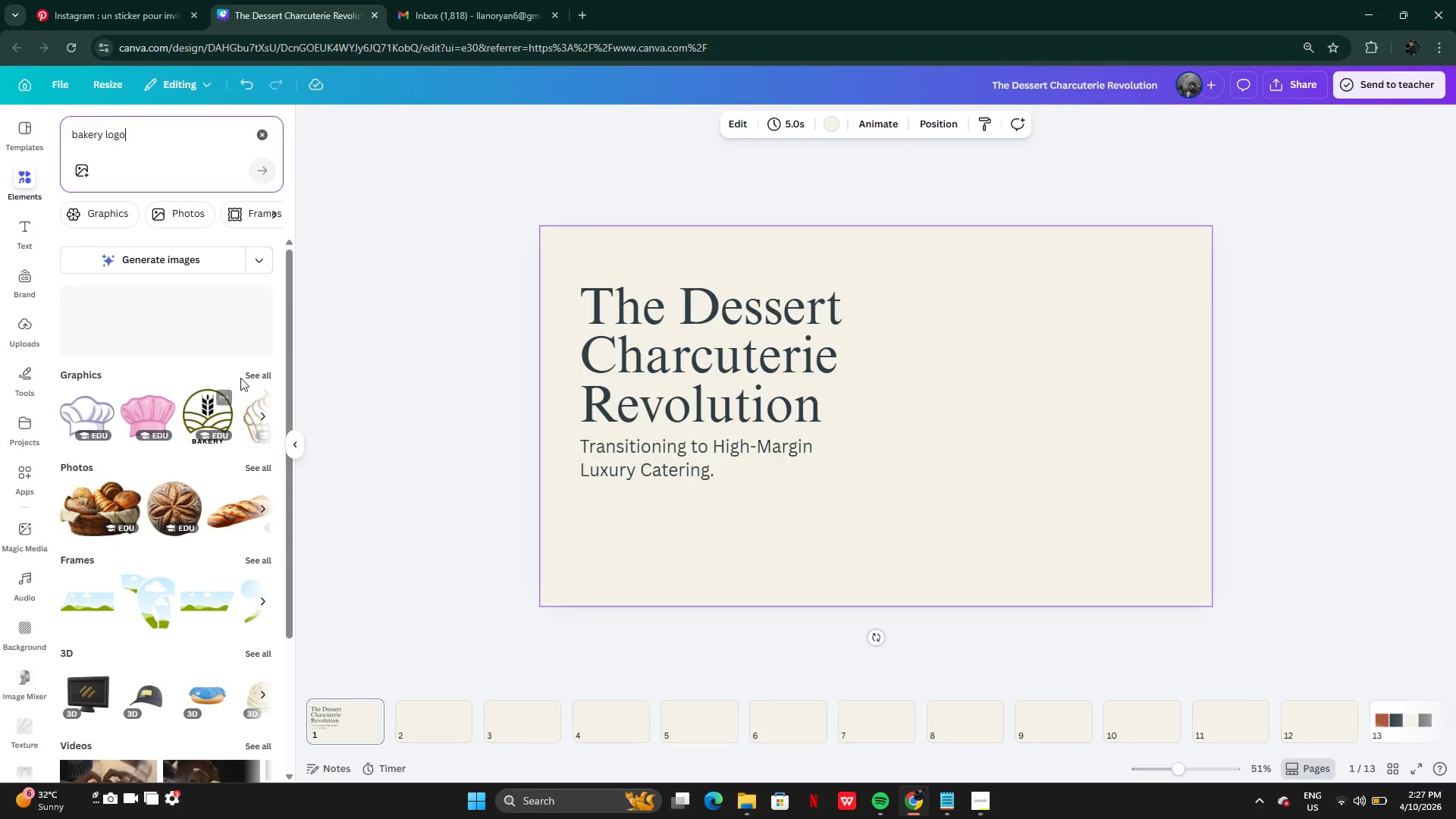 
left_click([266, 369])
 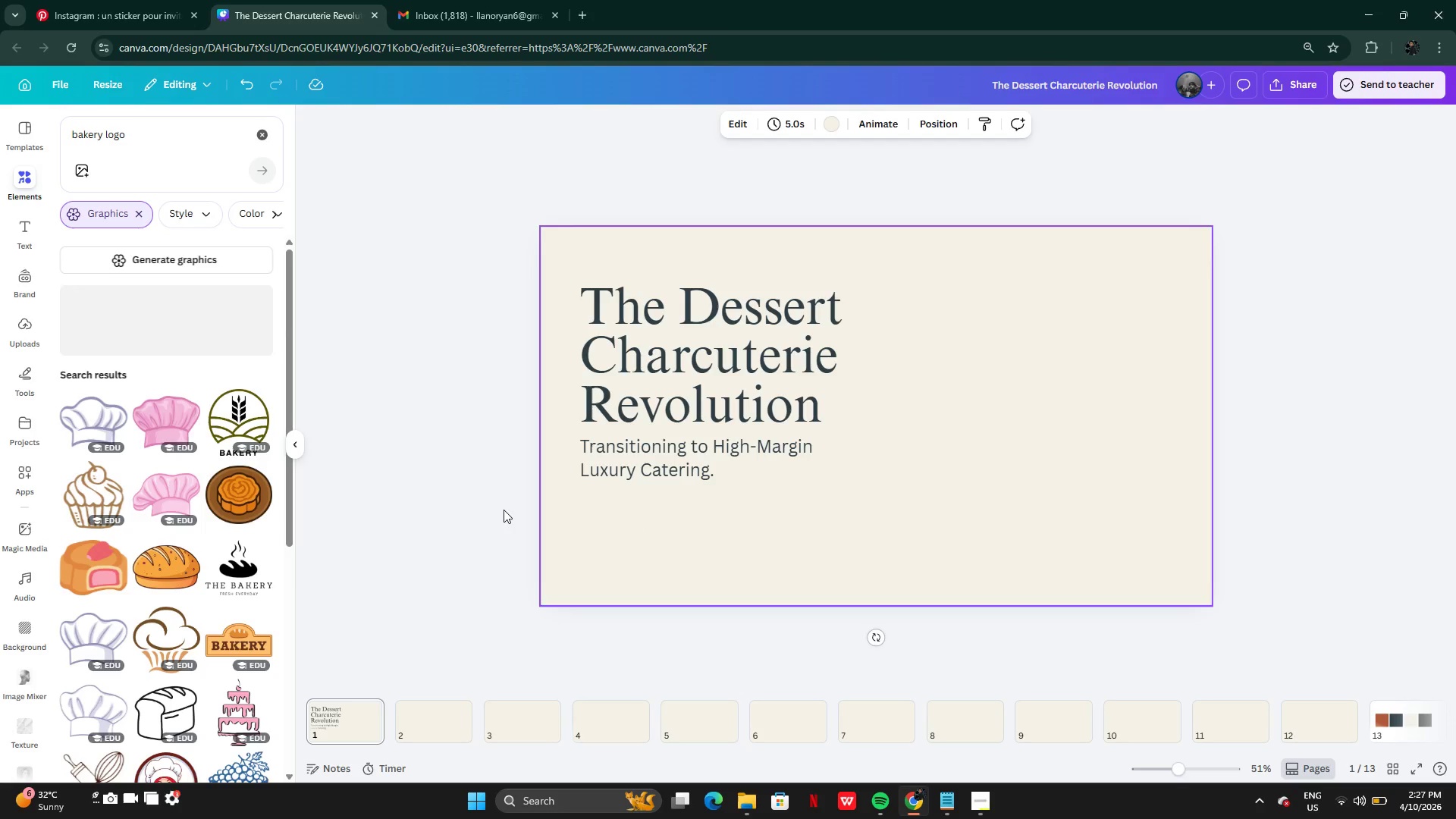 
mouse_move([173, 608])
 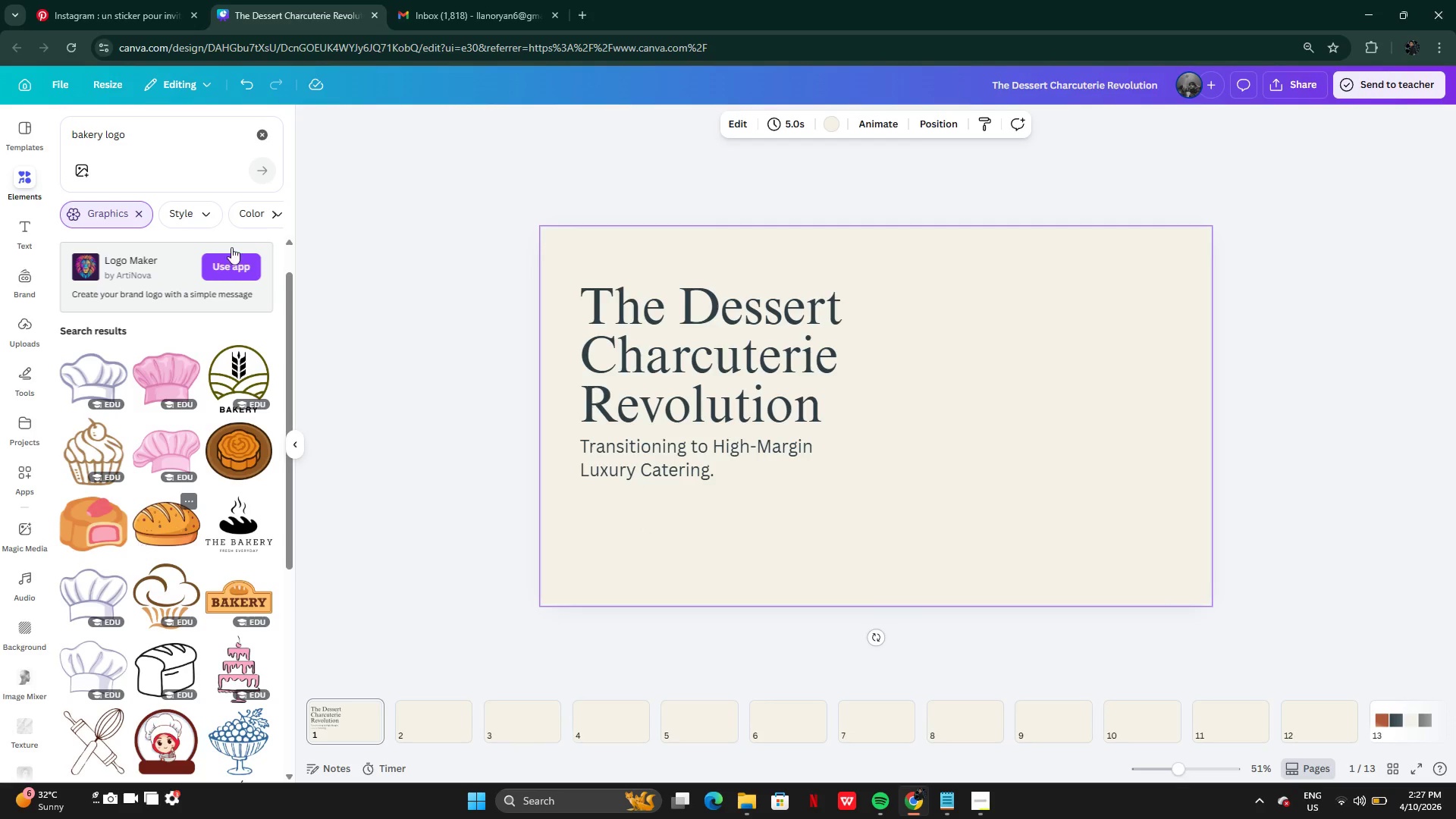 
left_click([426, 2])
 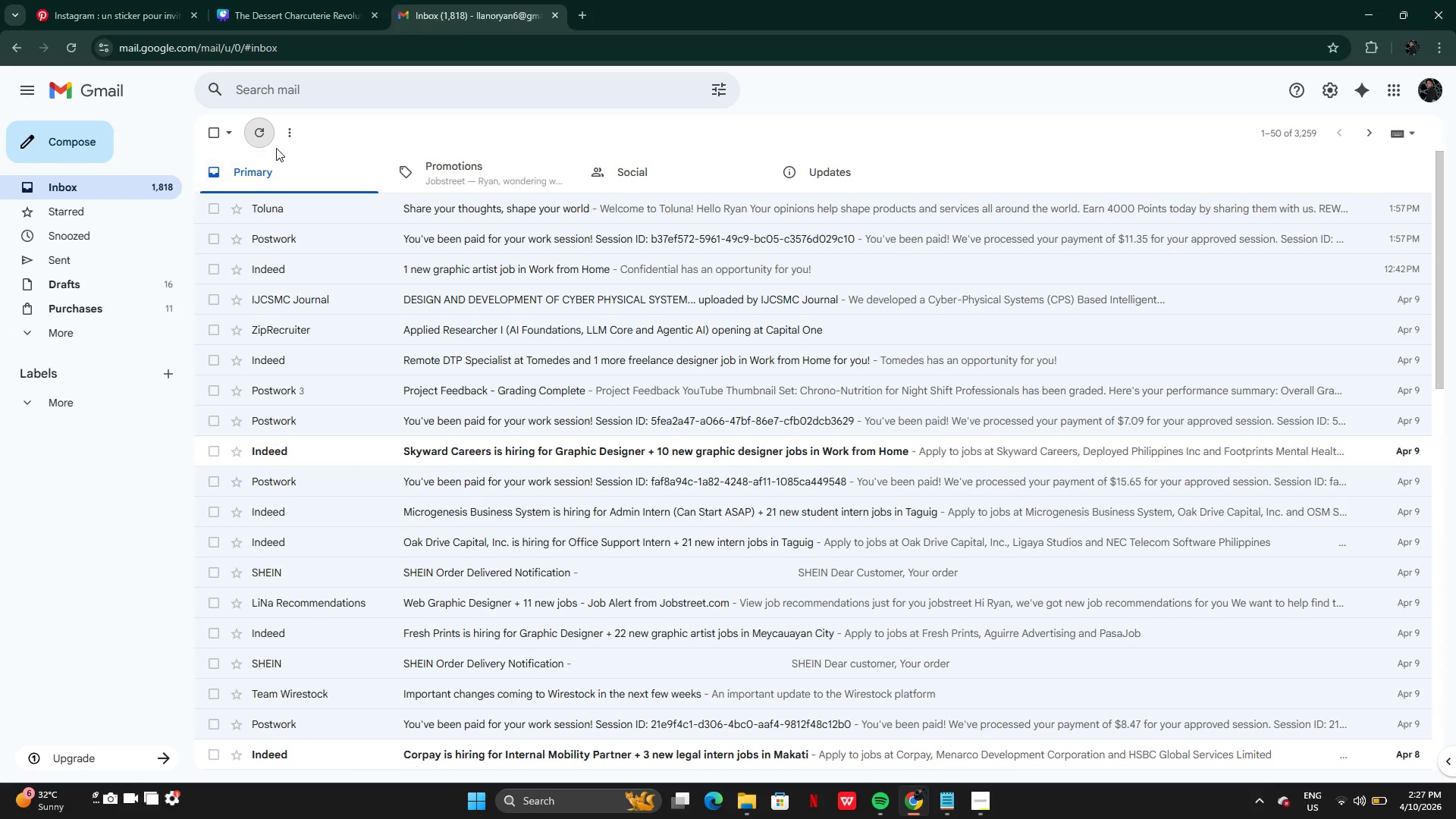 
left_click([266, 137])
 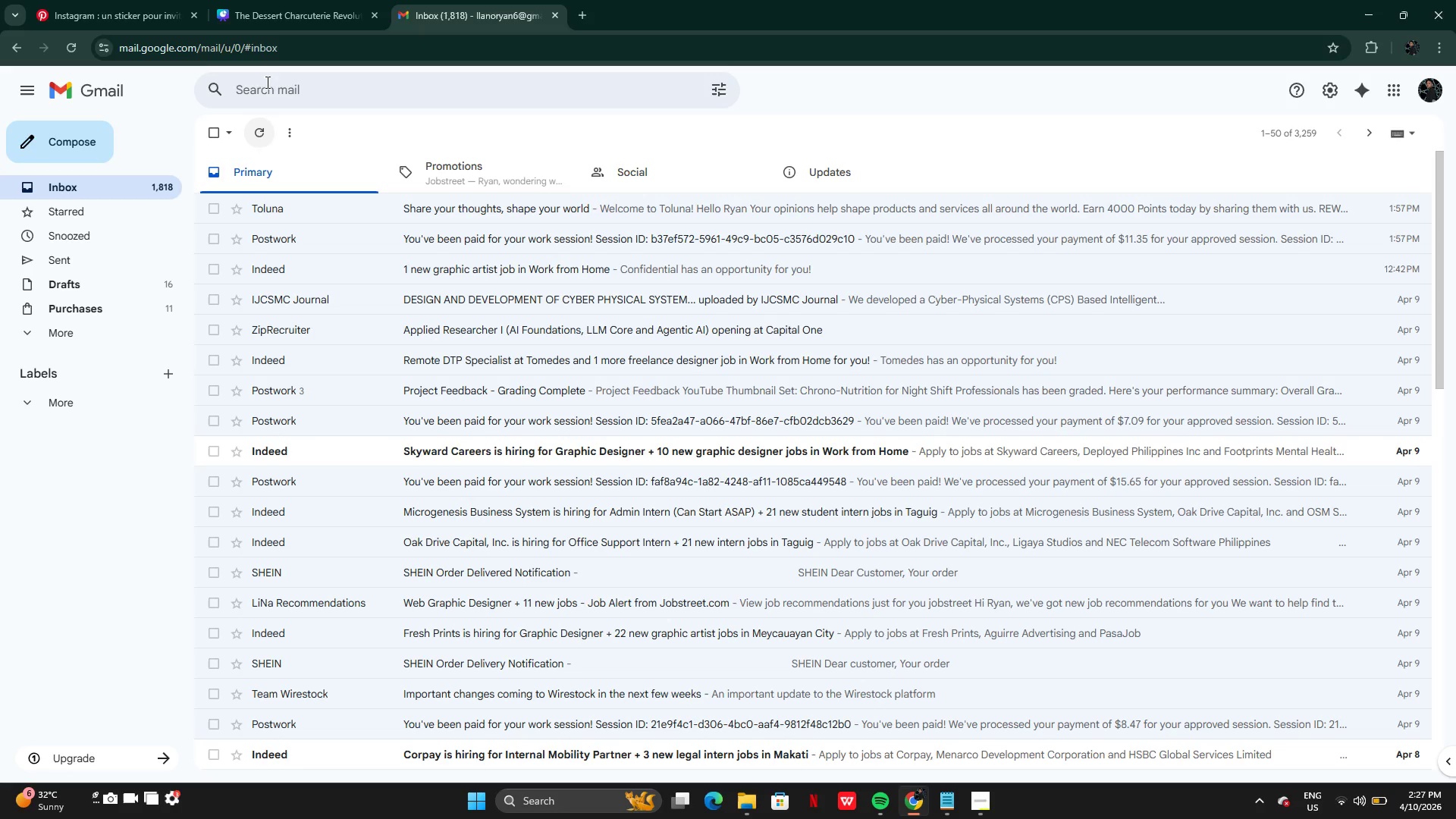 
left_click([262, 16])
 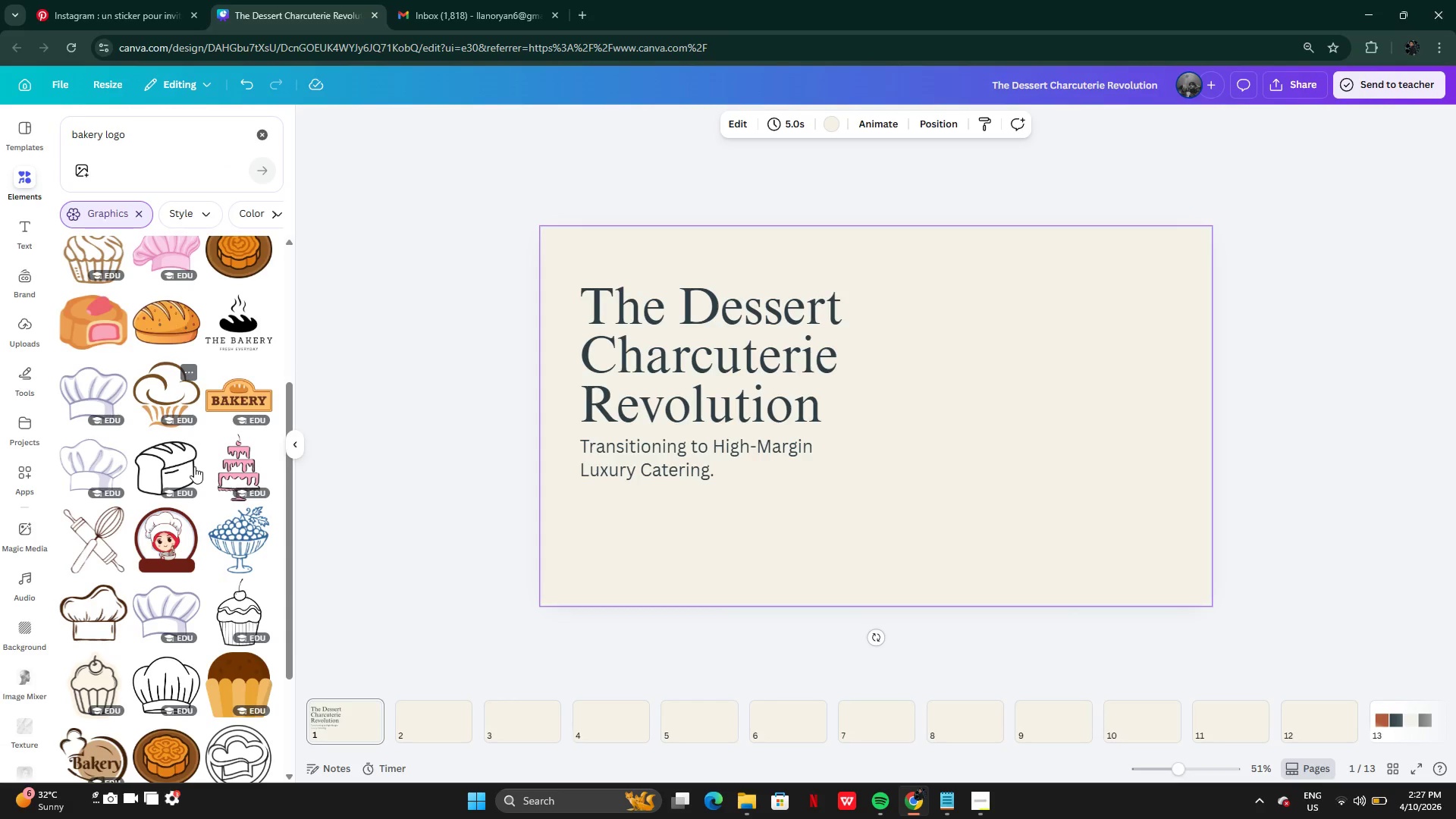 
wait(9.75)
 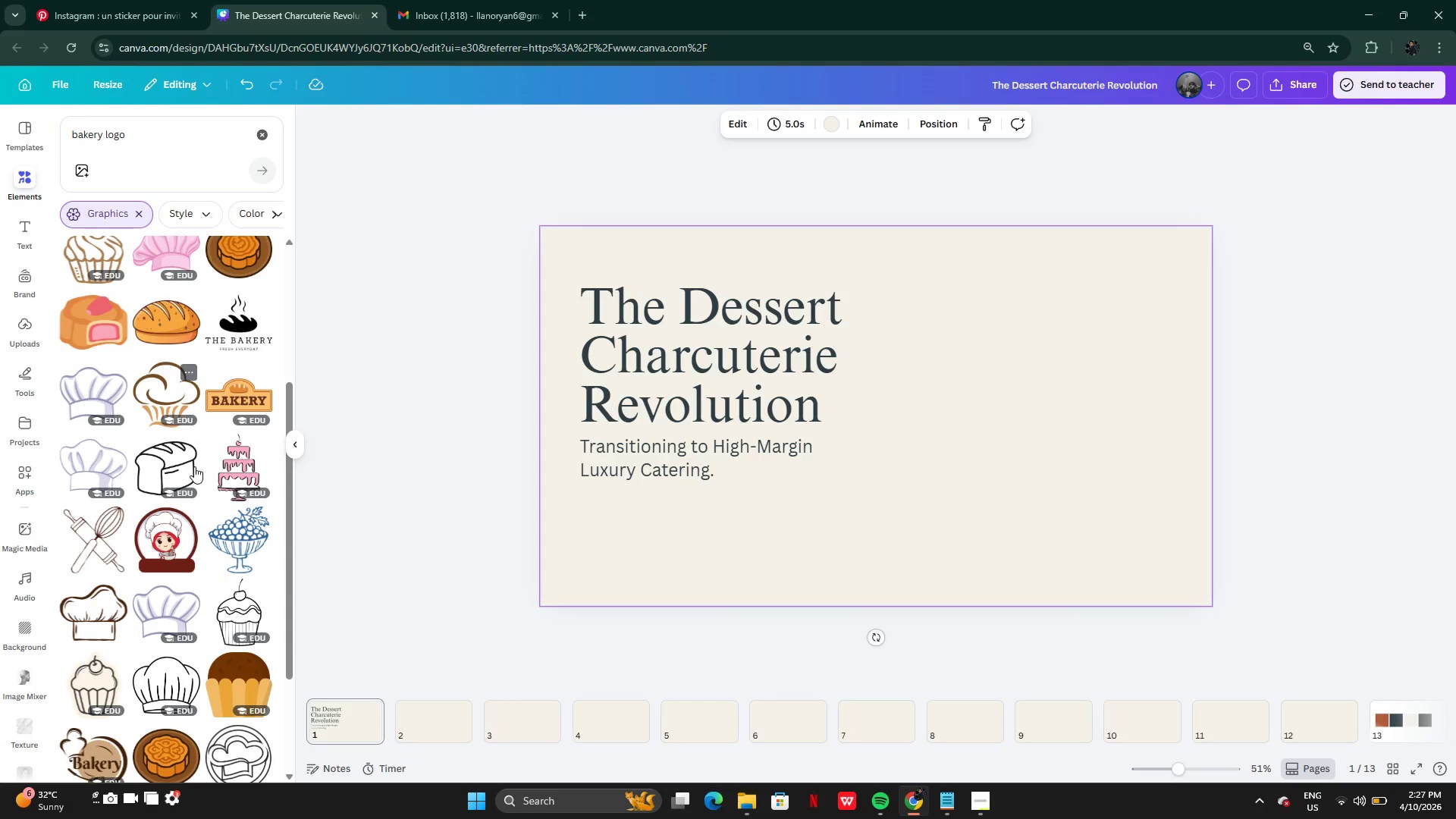 
left_click([162, 337])
 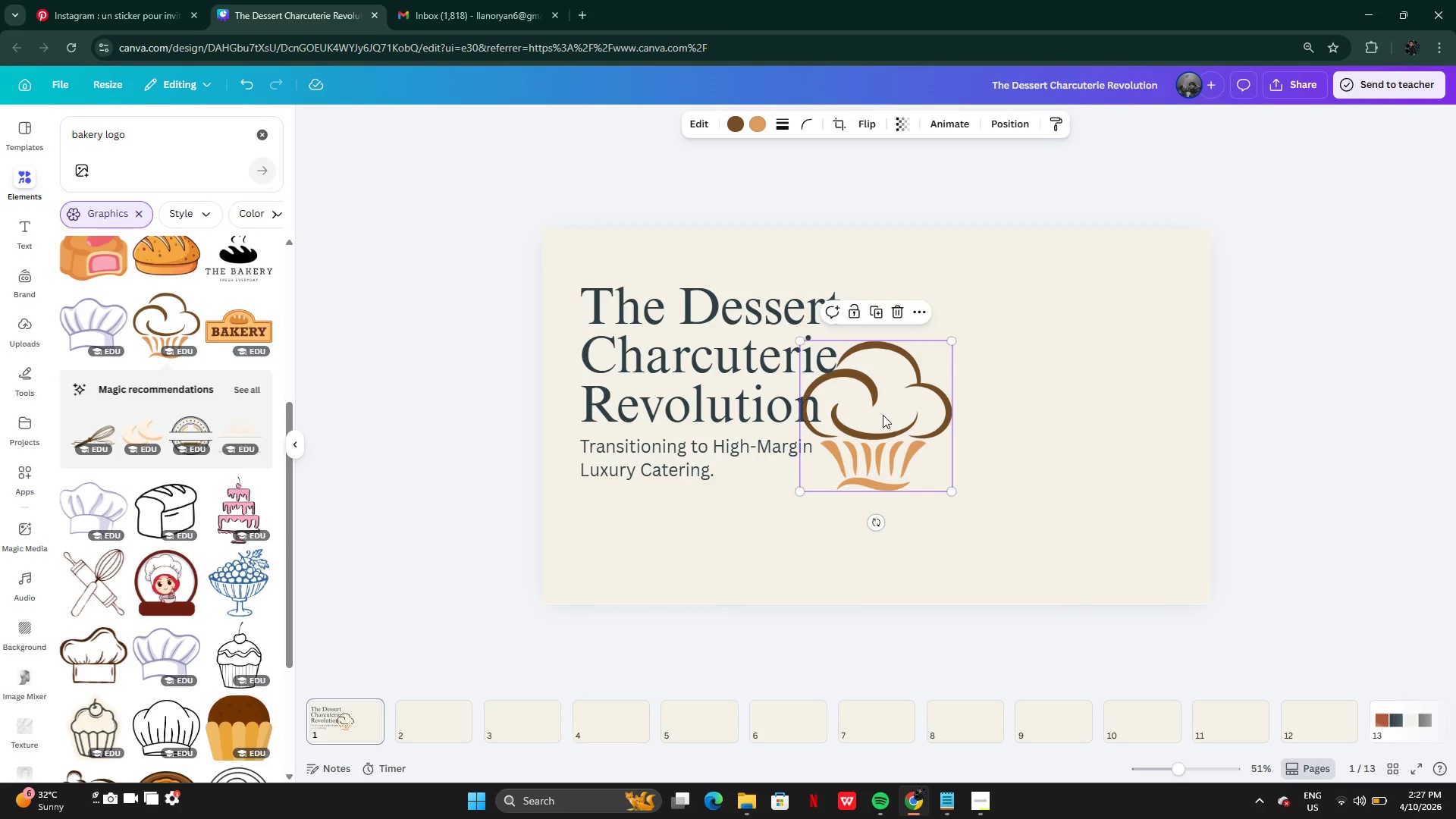 
left_click_drag(start_coordinate=[888, 422], to_coordinate=[665, 535])
 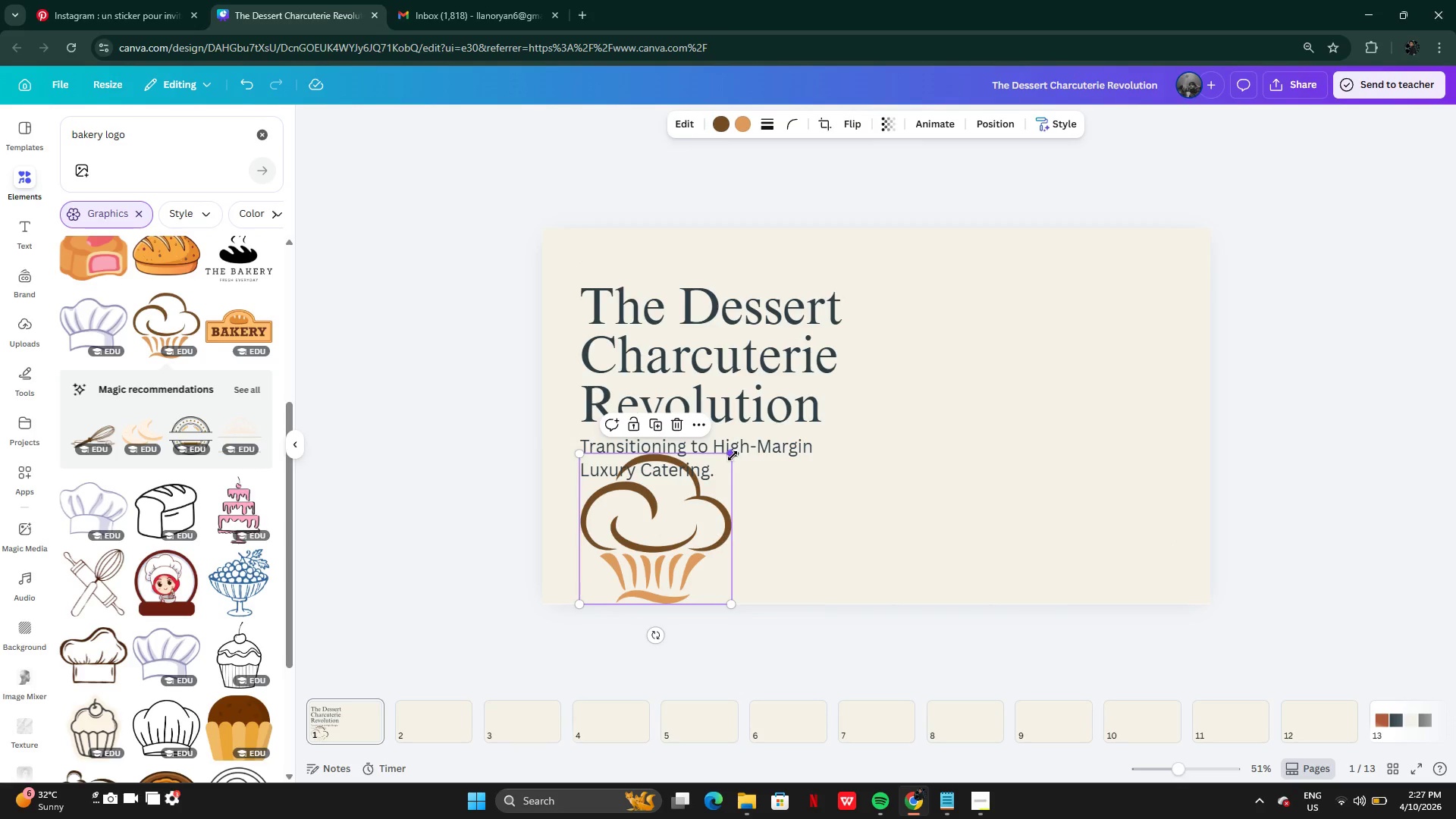 
left_click_drag(start_coordinate=[733, 456], to_coordinate=[653, 552])
 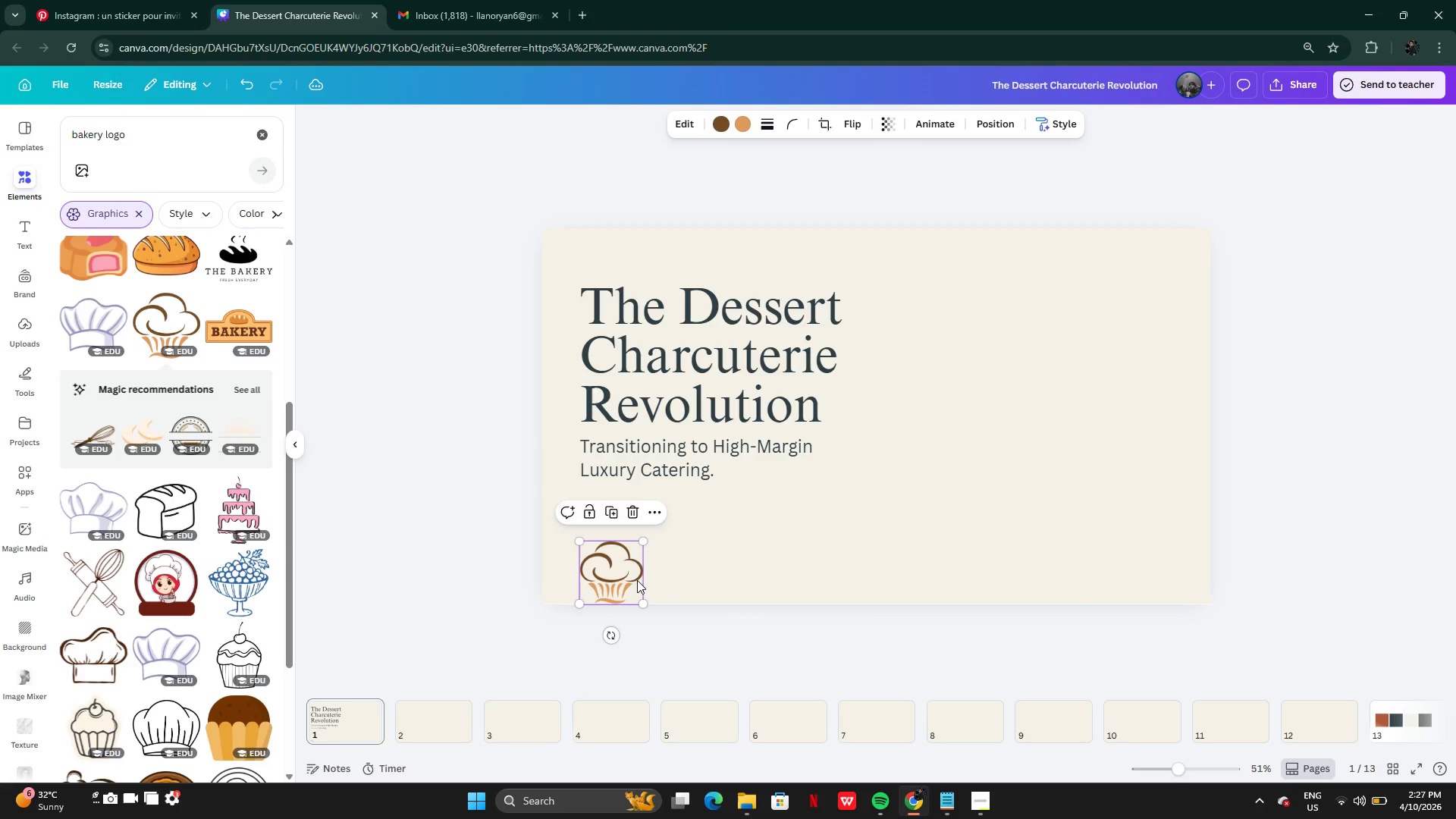 
left_click_drag(start_coordinate=[637, 580], to_coordinate=[640, 540])
 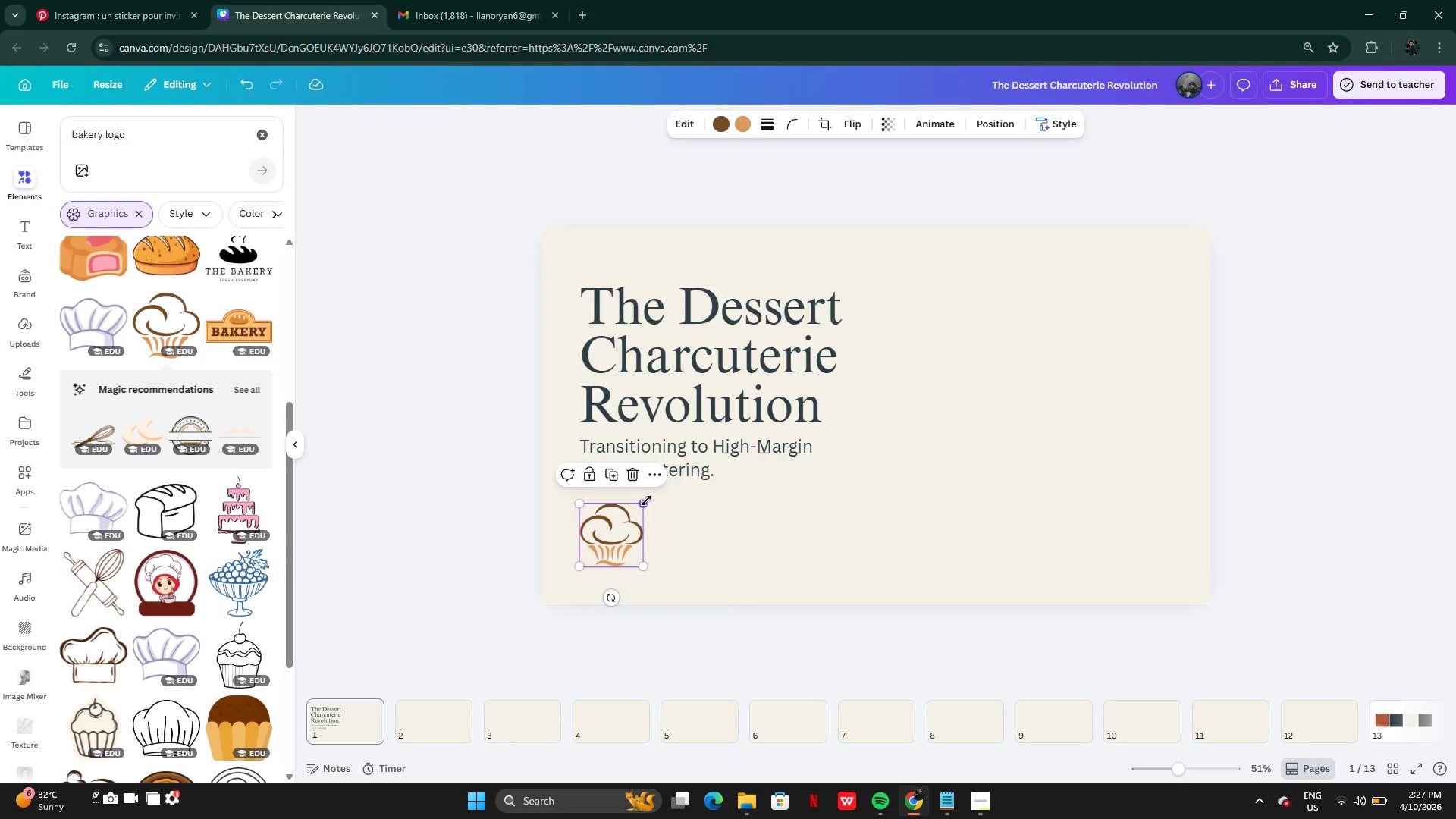 
left_click_drag(start_coordinate=[646, 500], to_coordinate=[635, 513])
 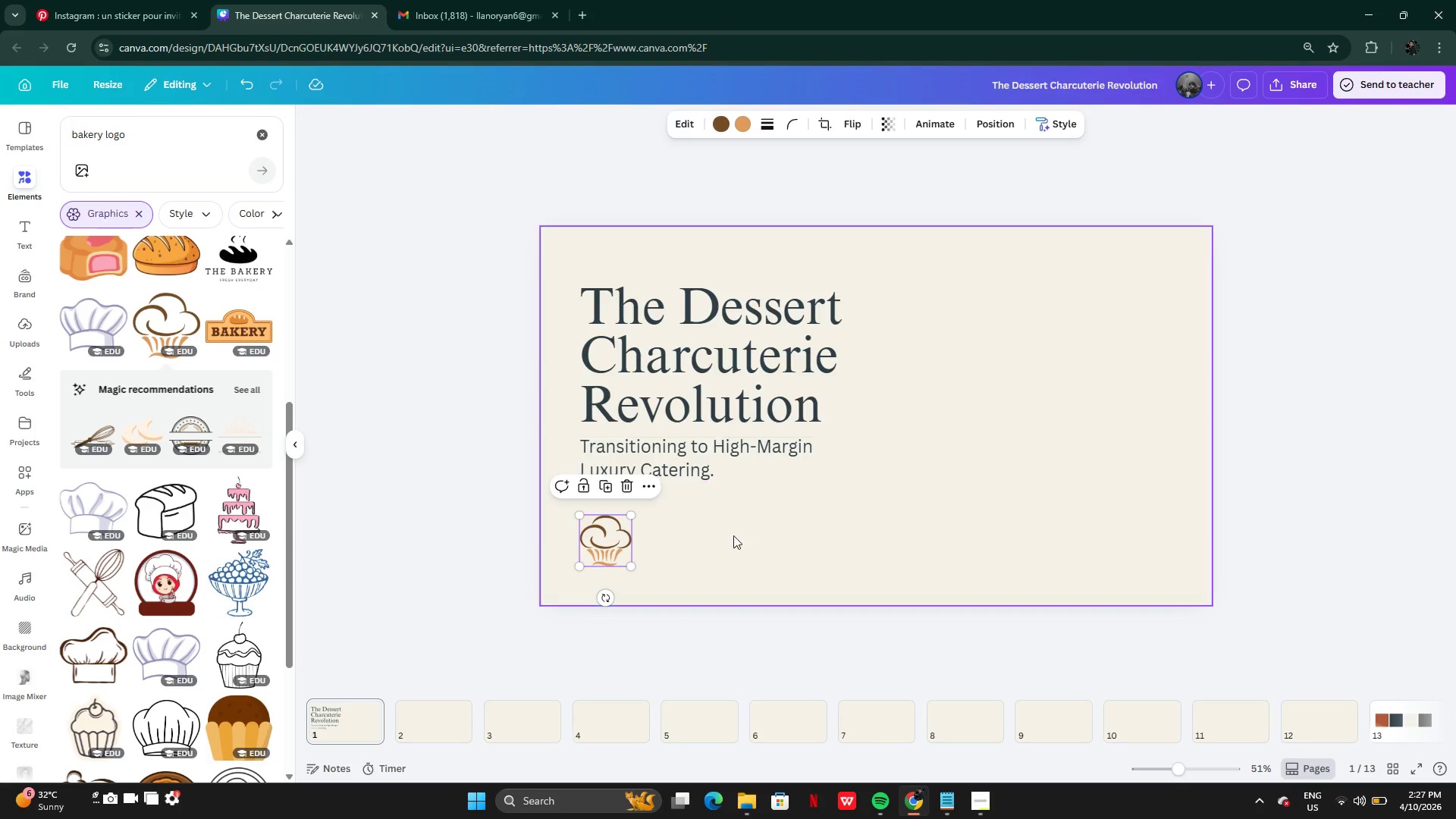 
left_click_drag(start_coordinate=[604, 531], to_coordinate=[601, 527])
 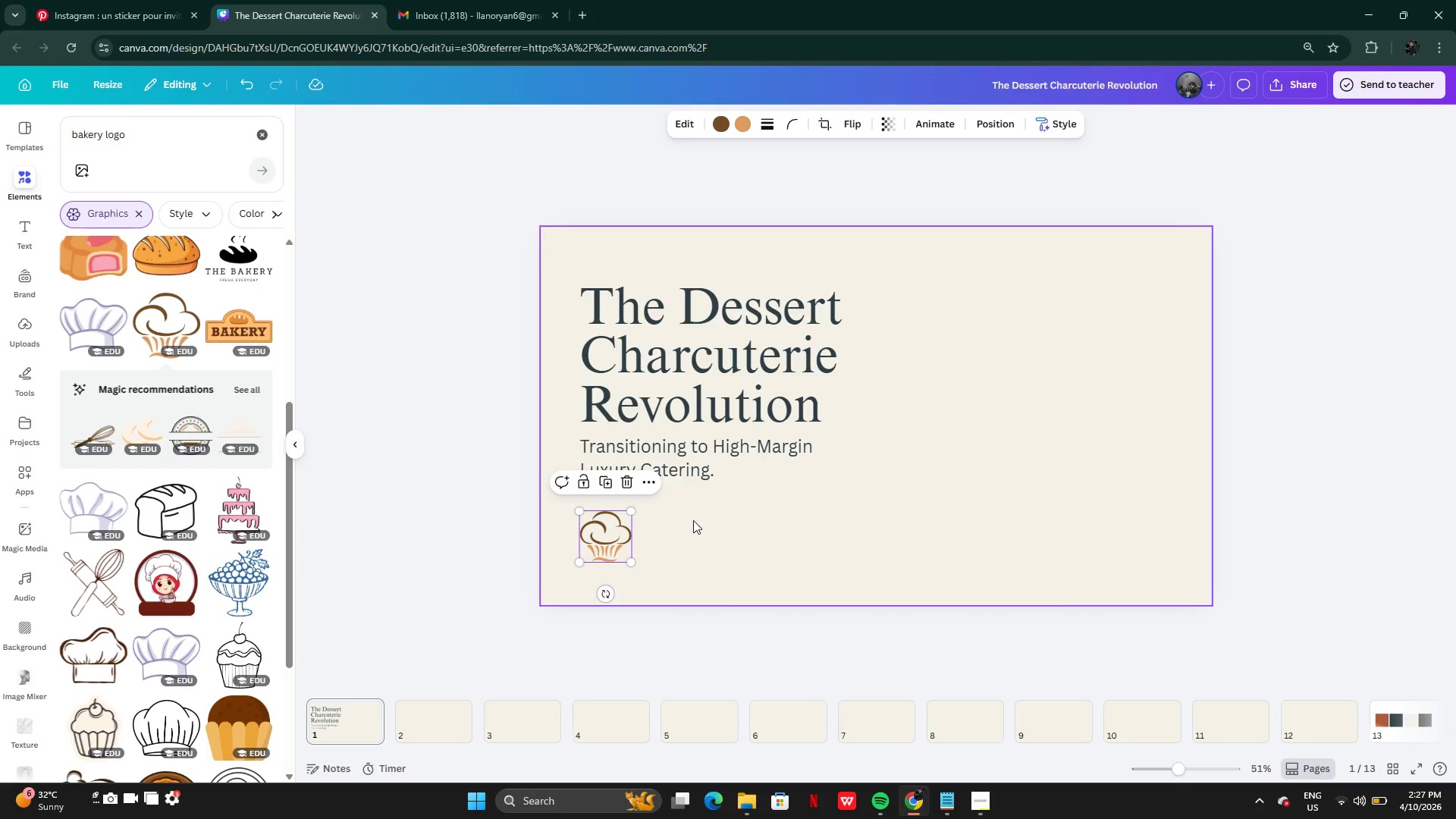 
left_click_drag(start_coordinate=[629, 513], to_coordinate=[616, 532])
 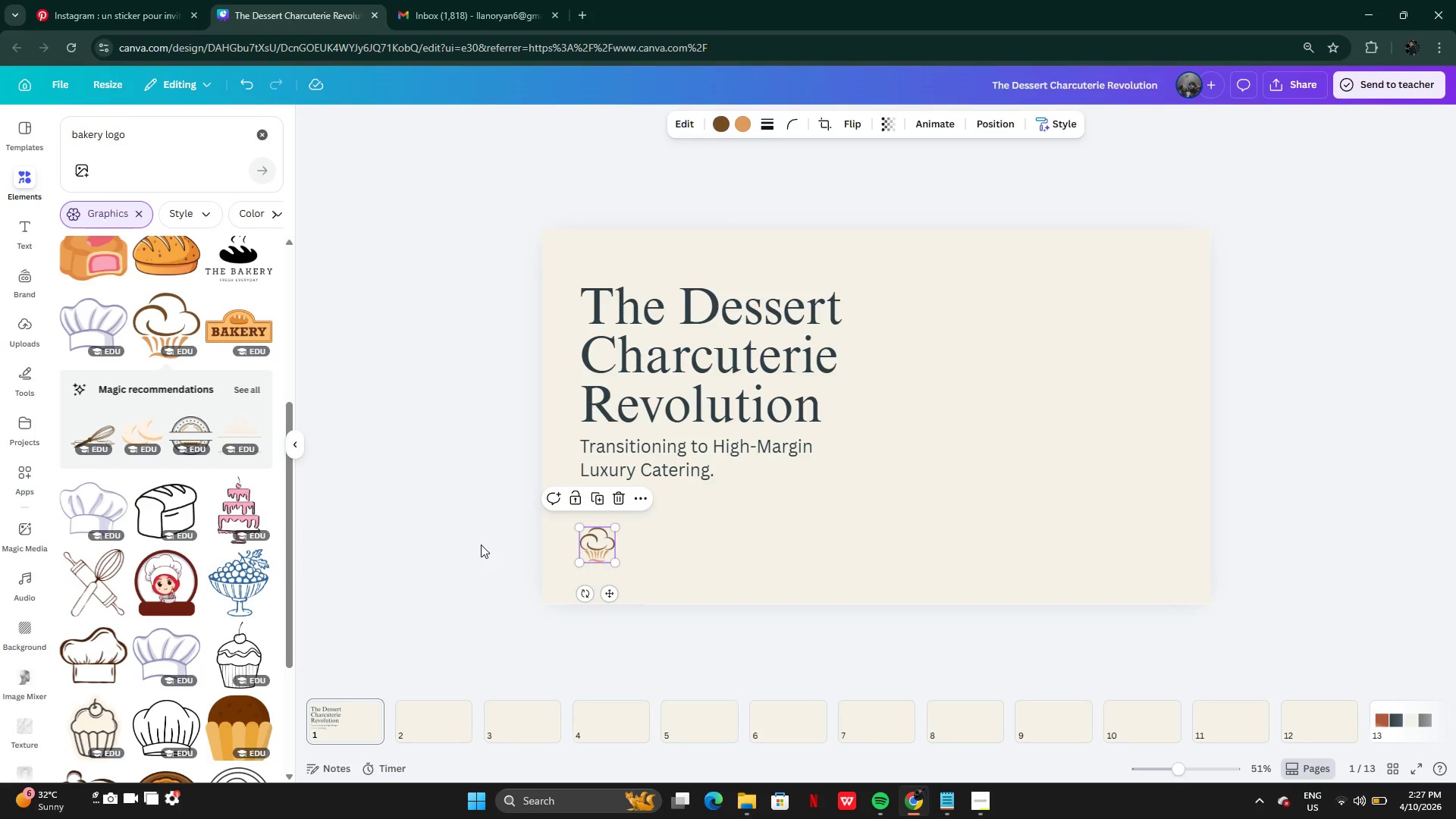 
left_click([481, 544])
 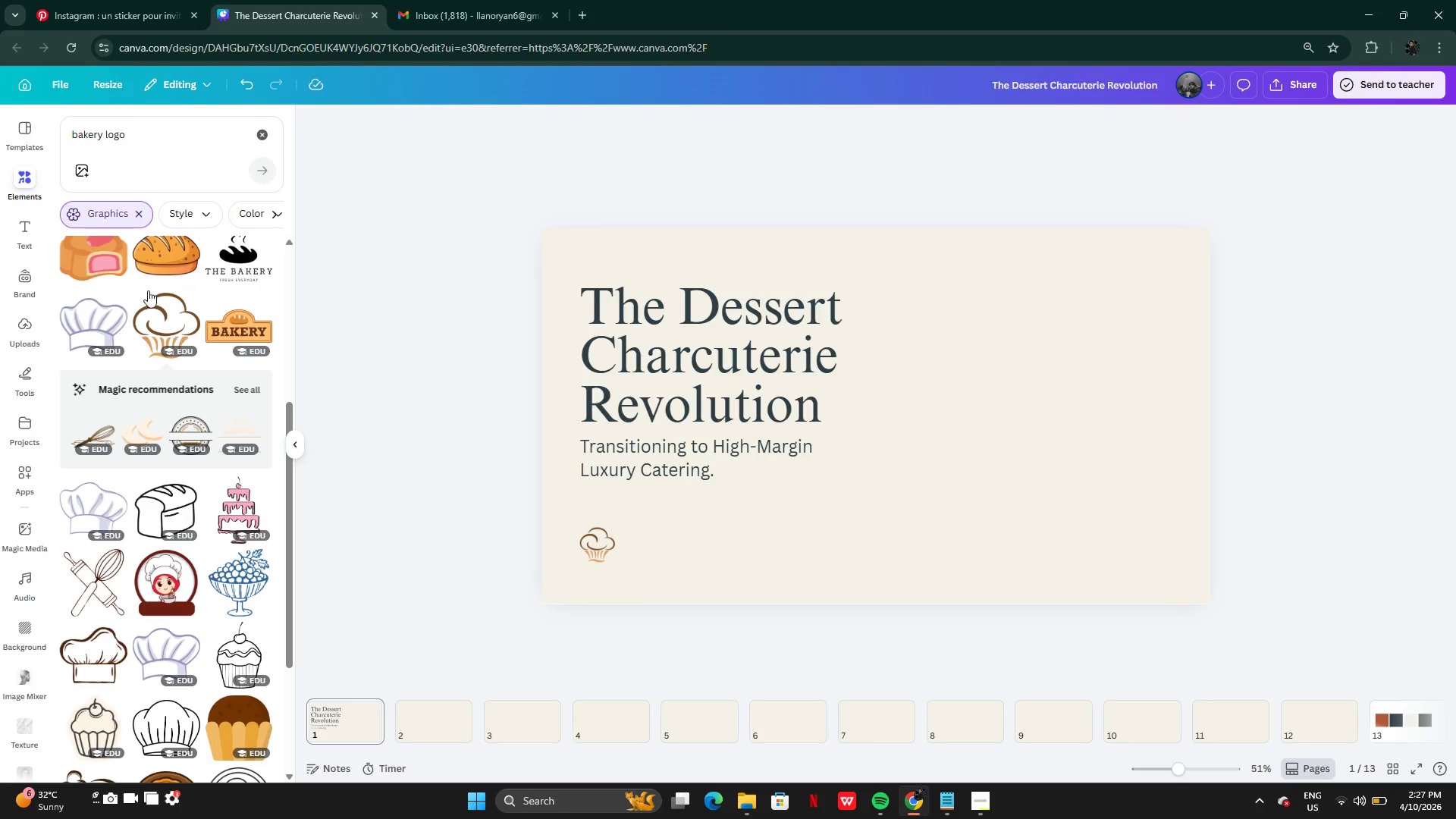 
left_click([24, 222])
 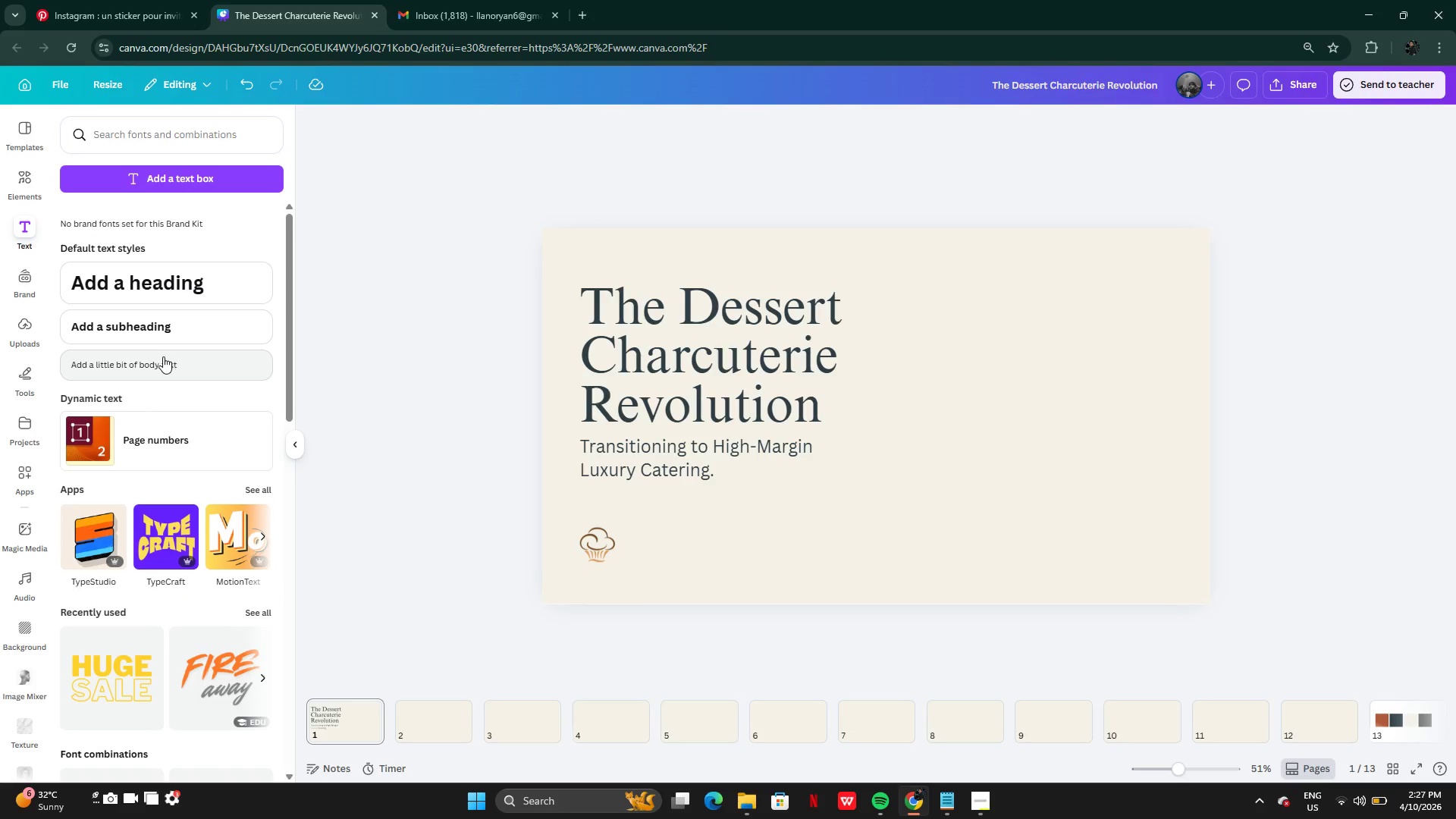 
left_click([169, 368])
 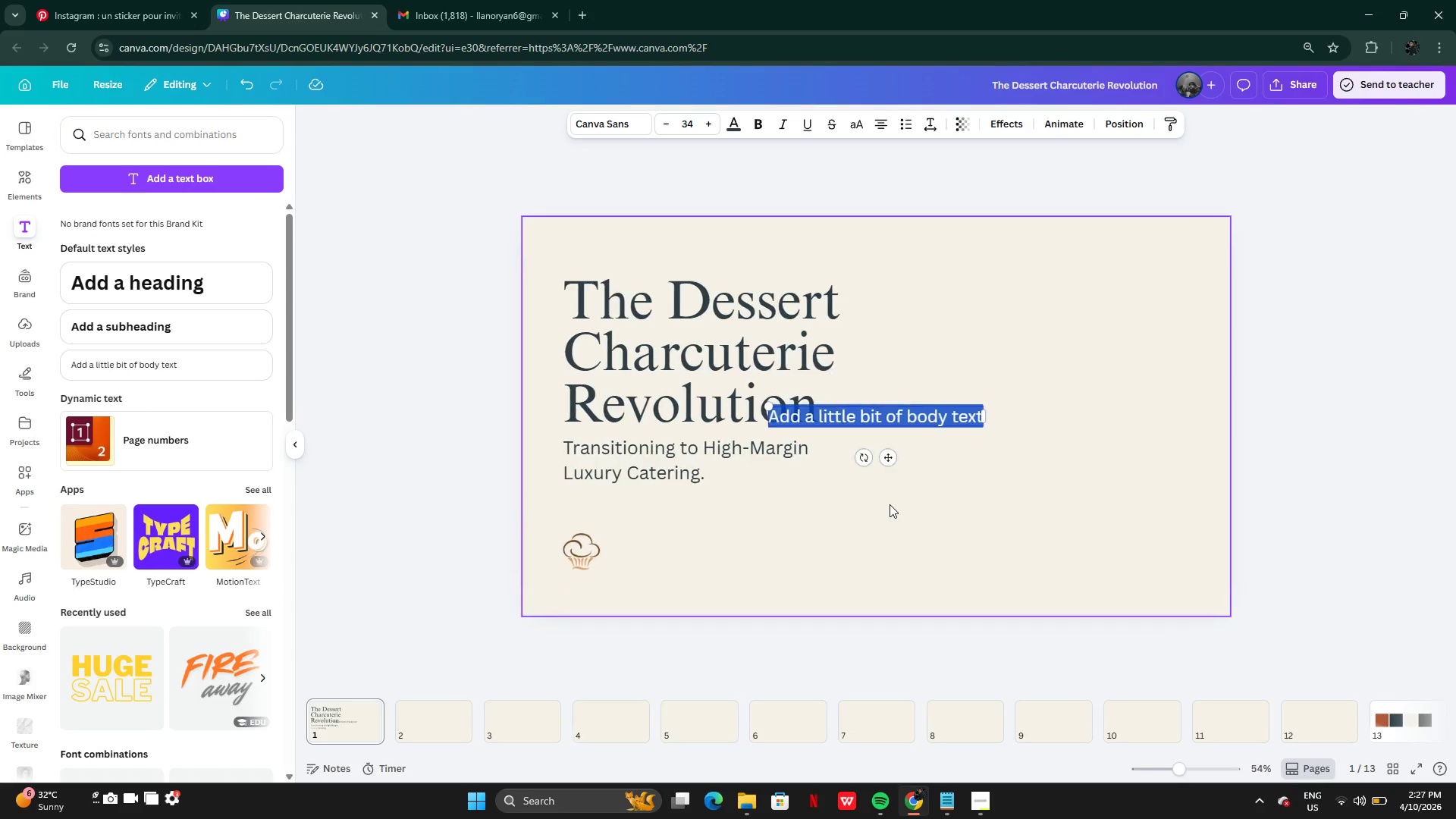 
left_click([856, 554])
 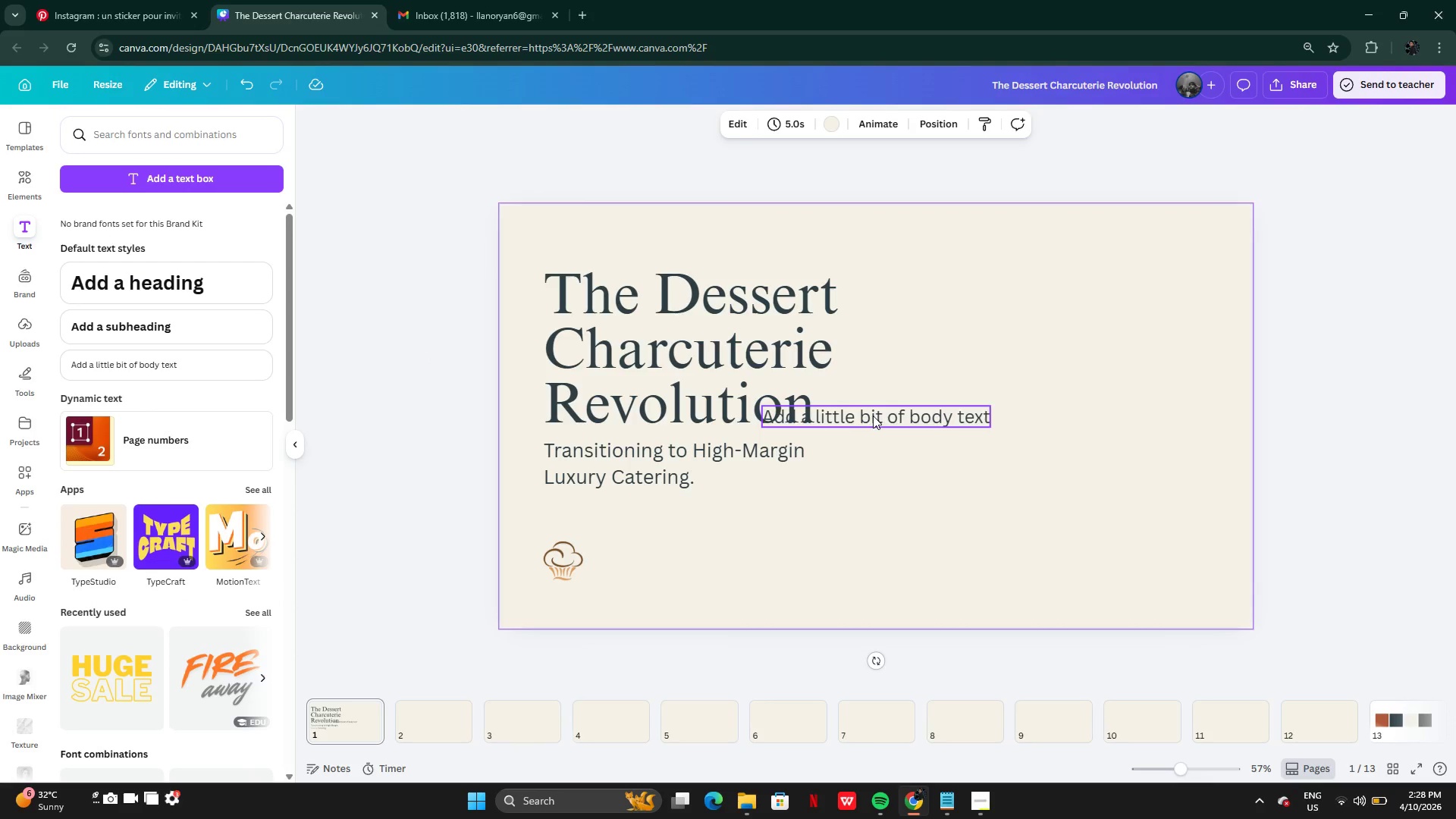 
left_click_drag(start_coordinate=[873, 416], to_coordinate=[723, 561])
 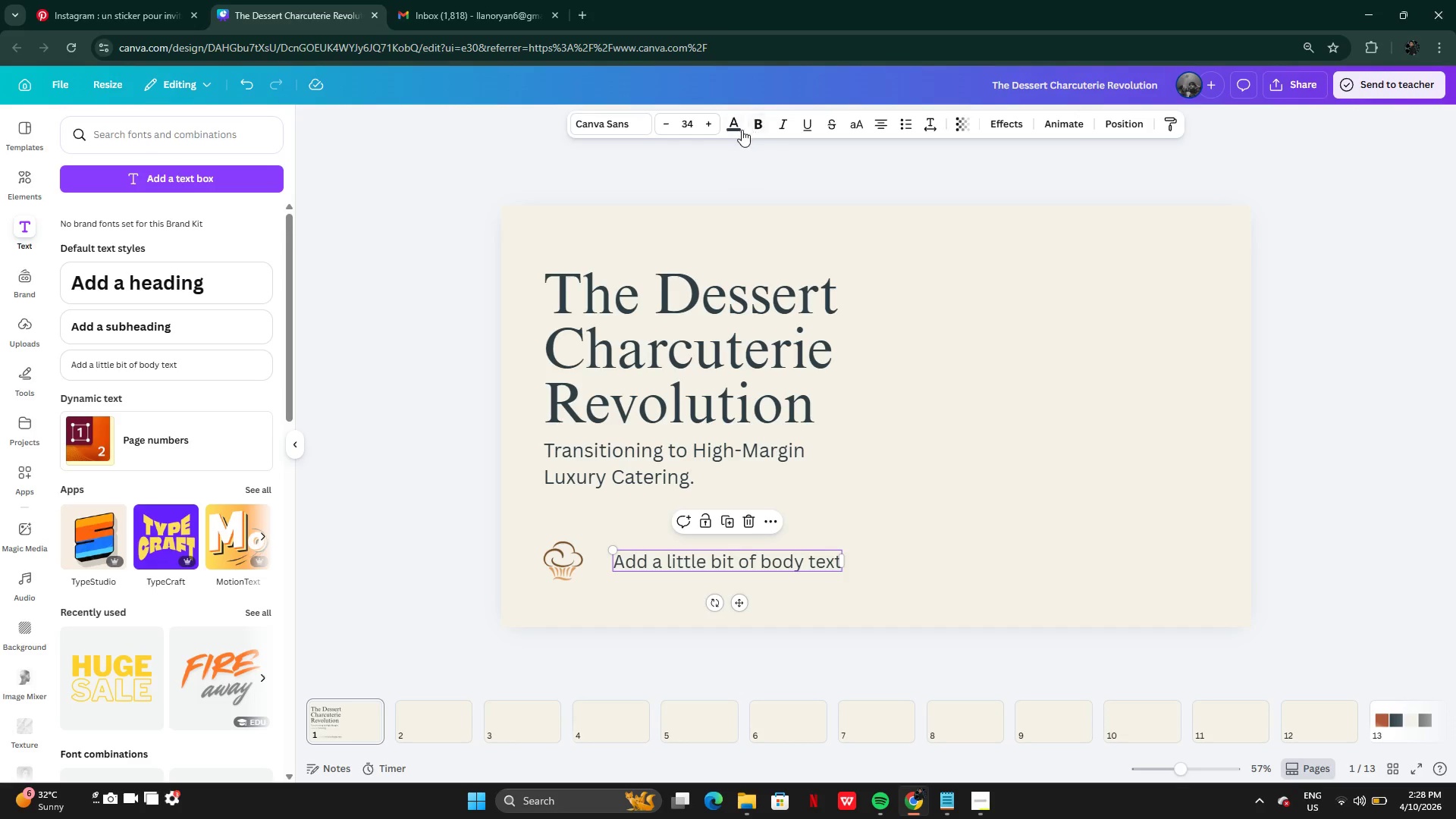 
left_click([741, 130])
 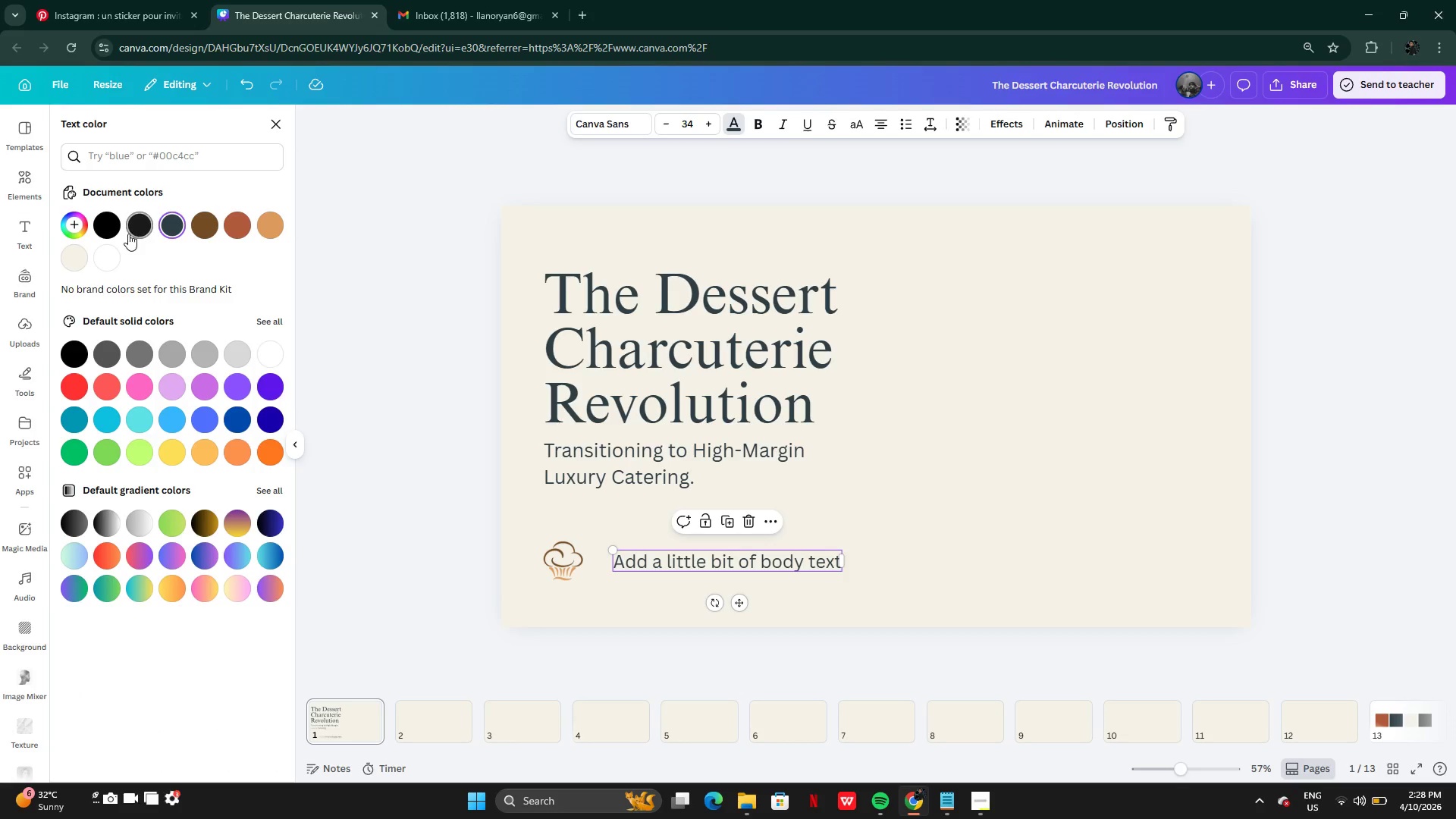 
left_click([128, 234])
 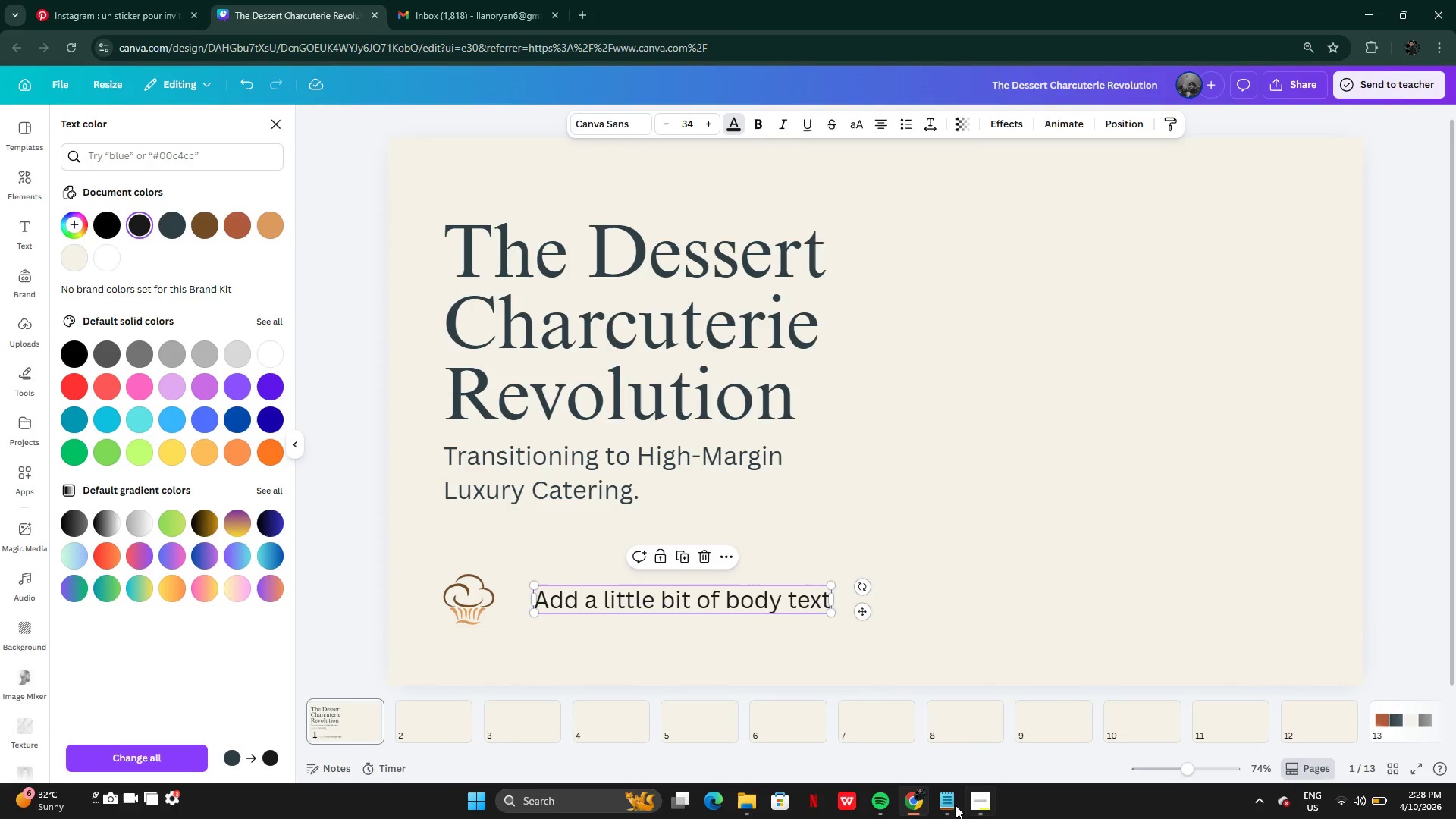 
left_click([986, 803])